 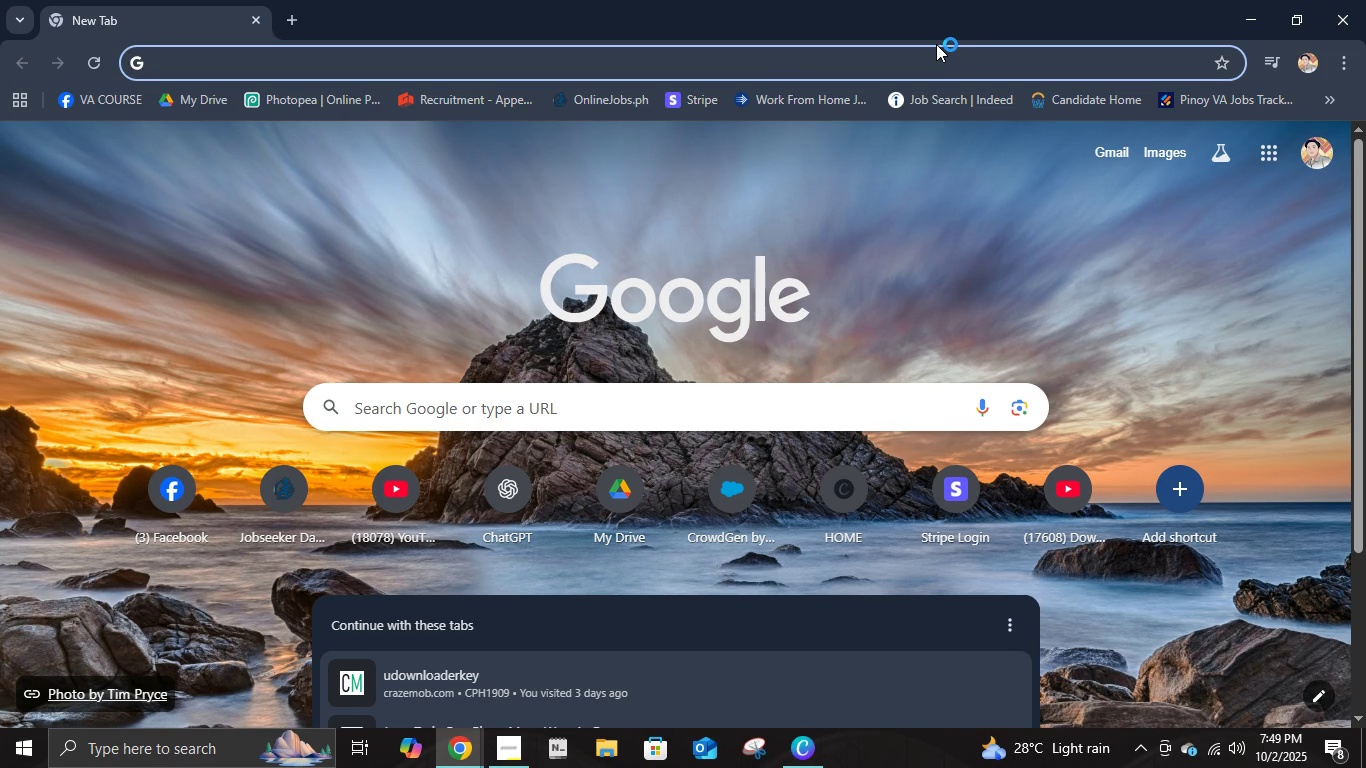 
type(pesentai)
key(Backspace)
type(tion size in pixels)
 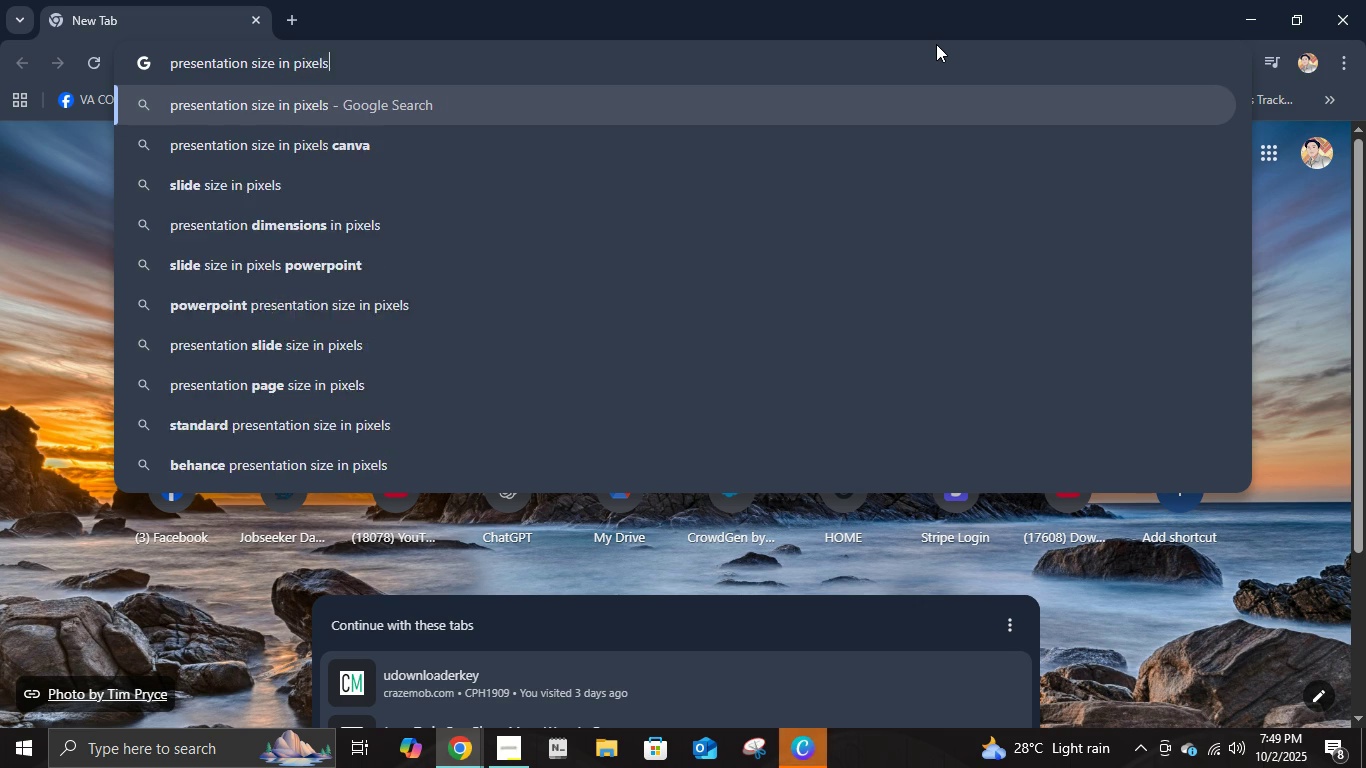 
key(Enter)
 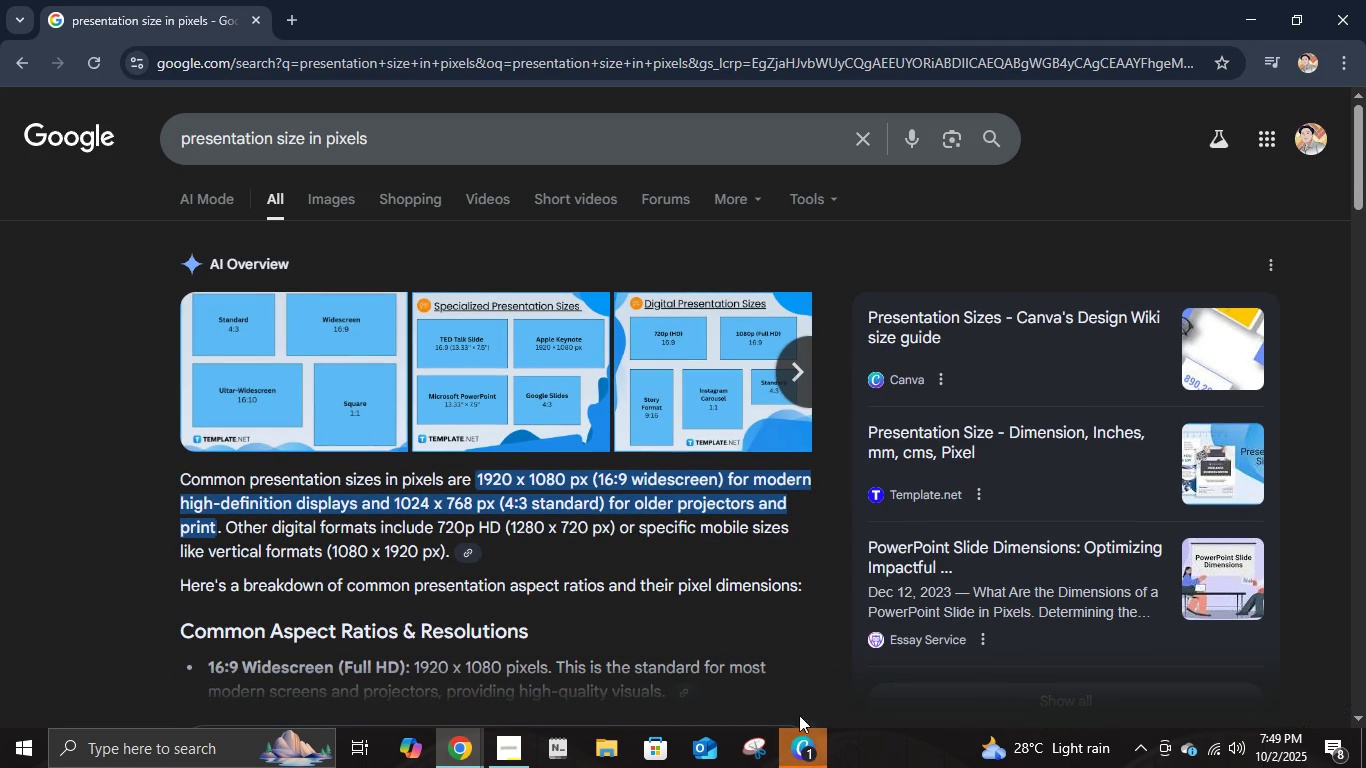 
left_click([811, 761])
 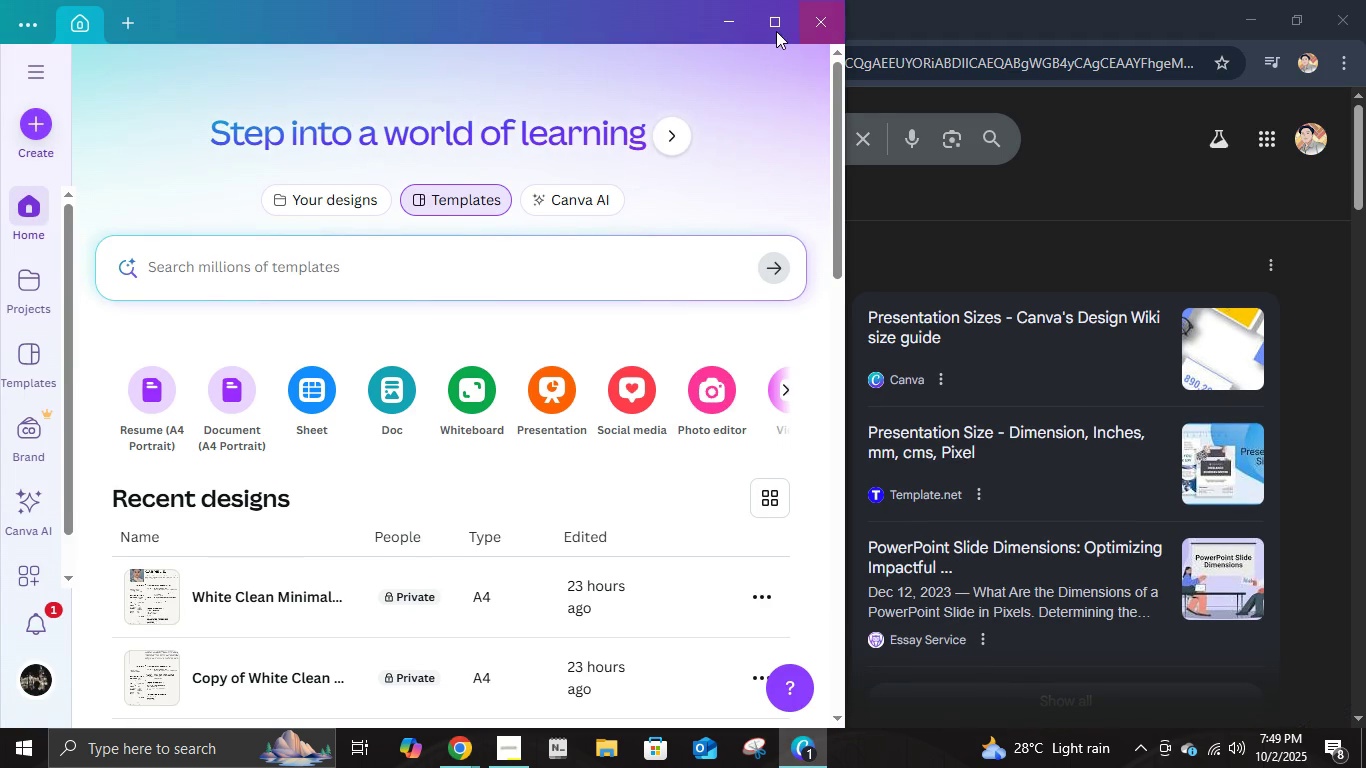 
left_click([776, 31])
 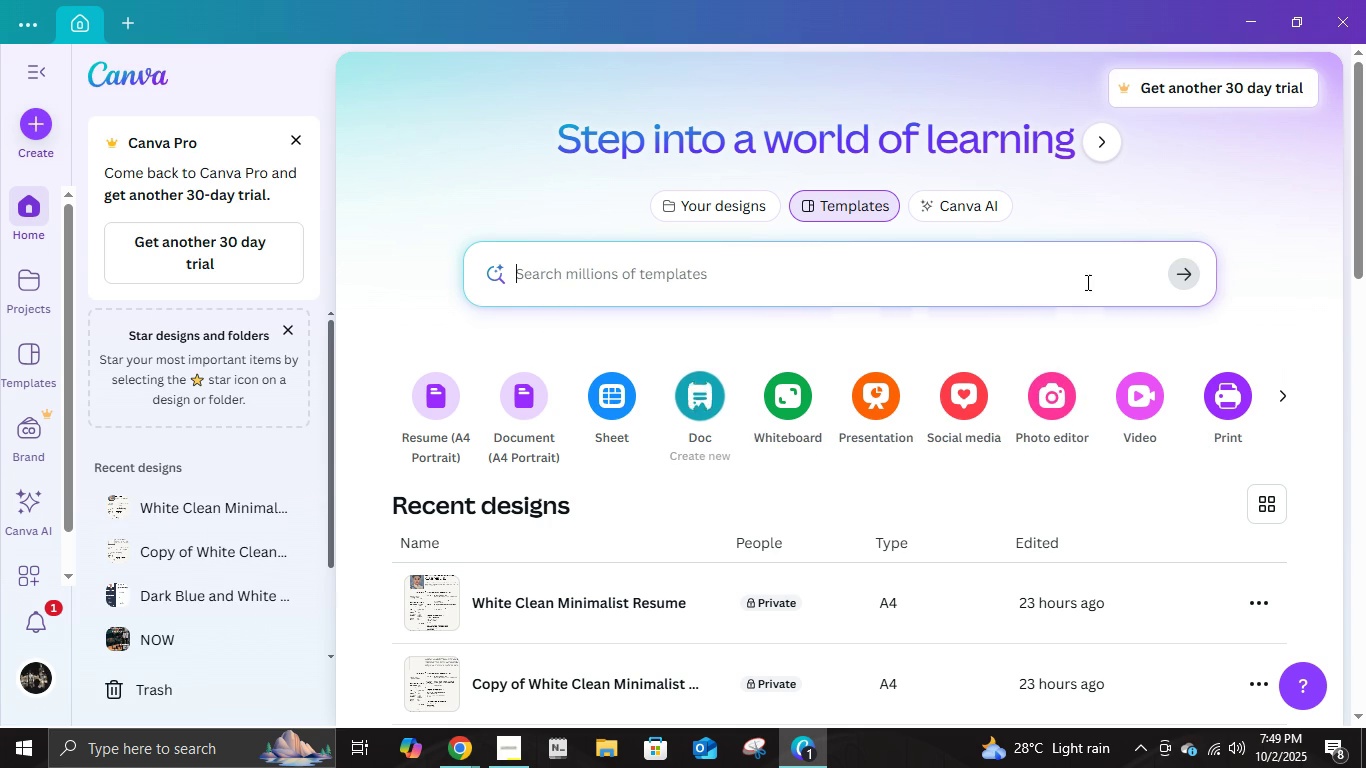 
left_click([1283, 403])
 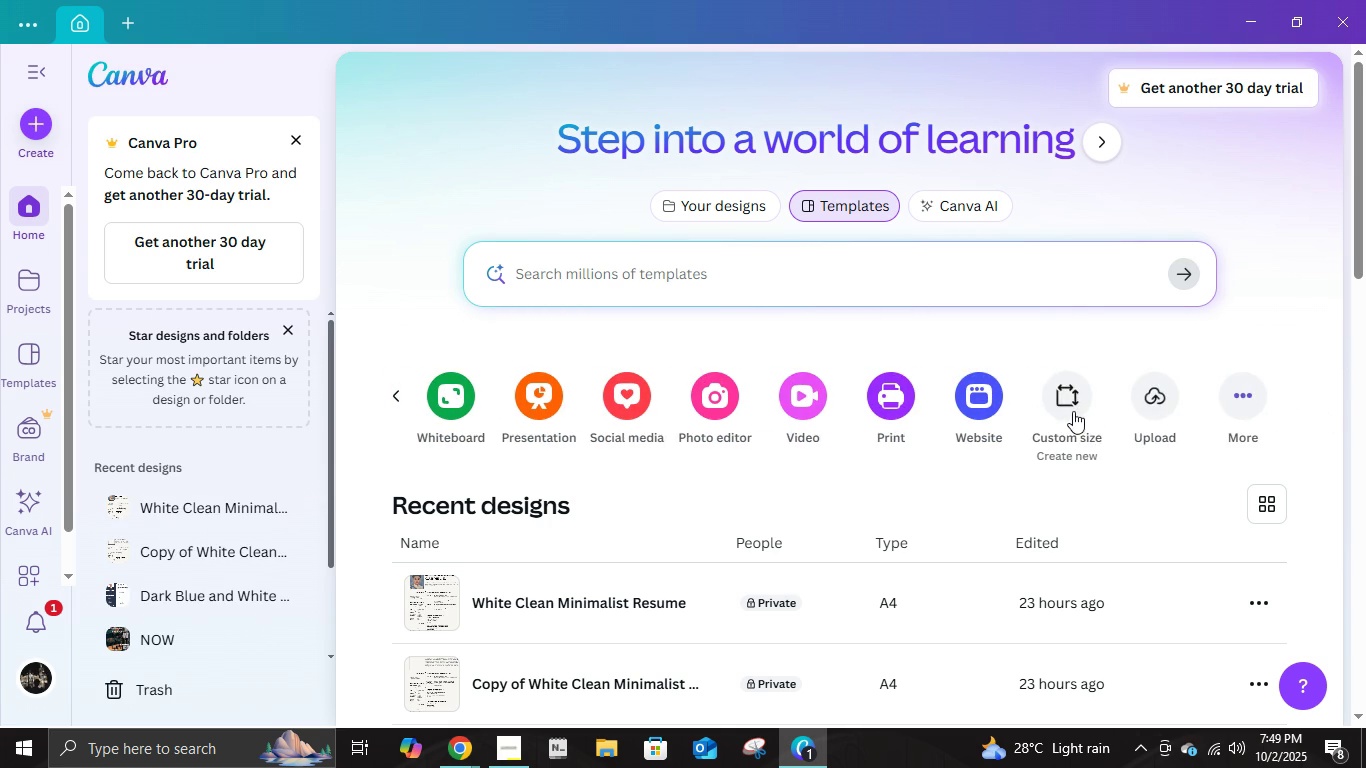 
left_click([1073, 411])
 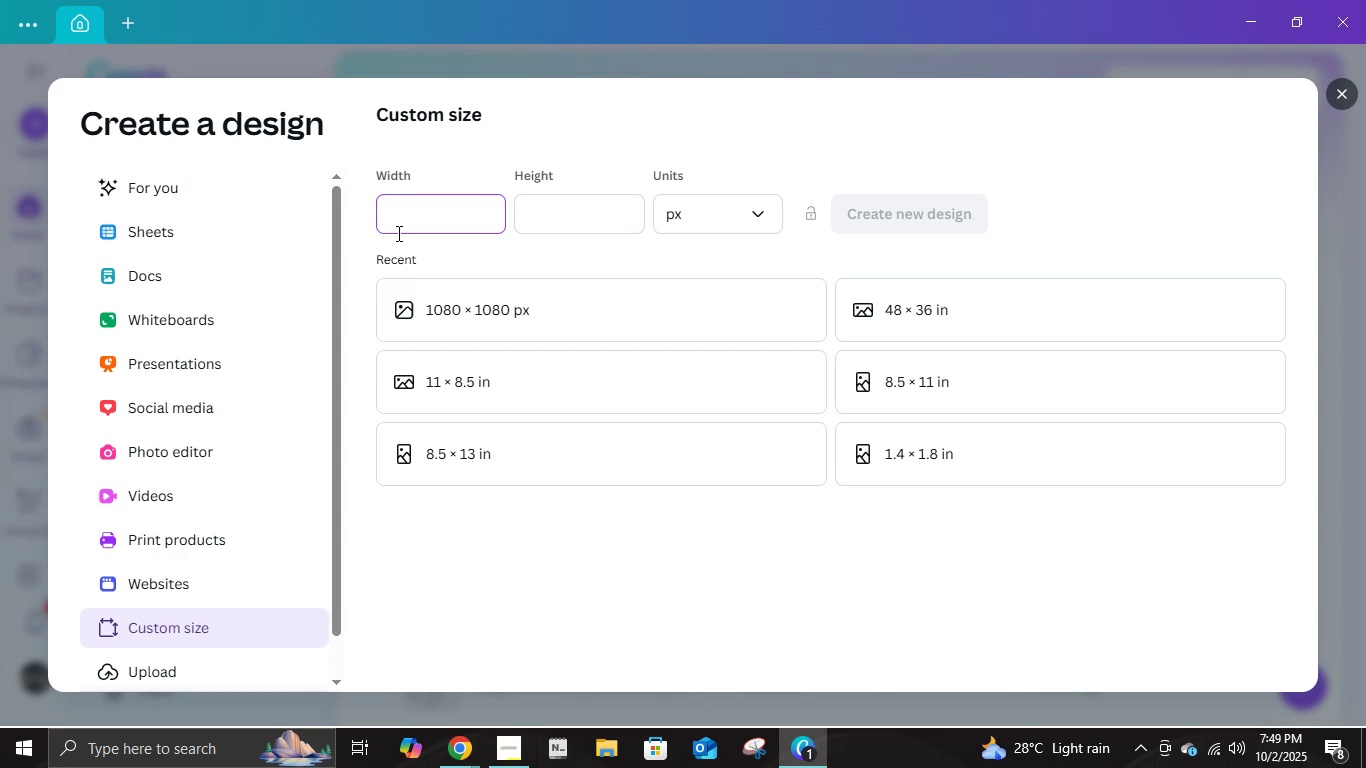 
key(Numpad1)
 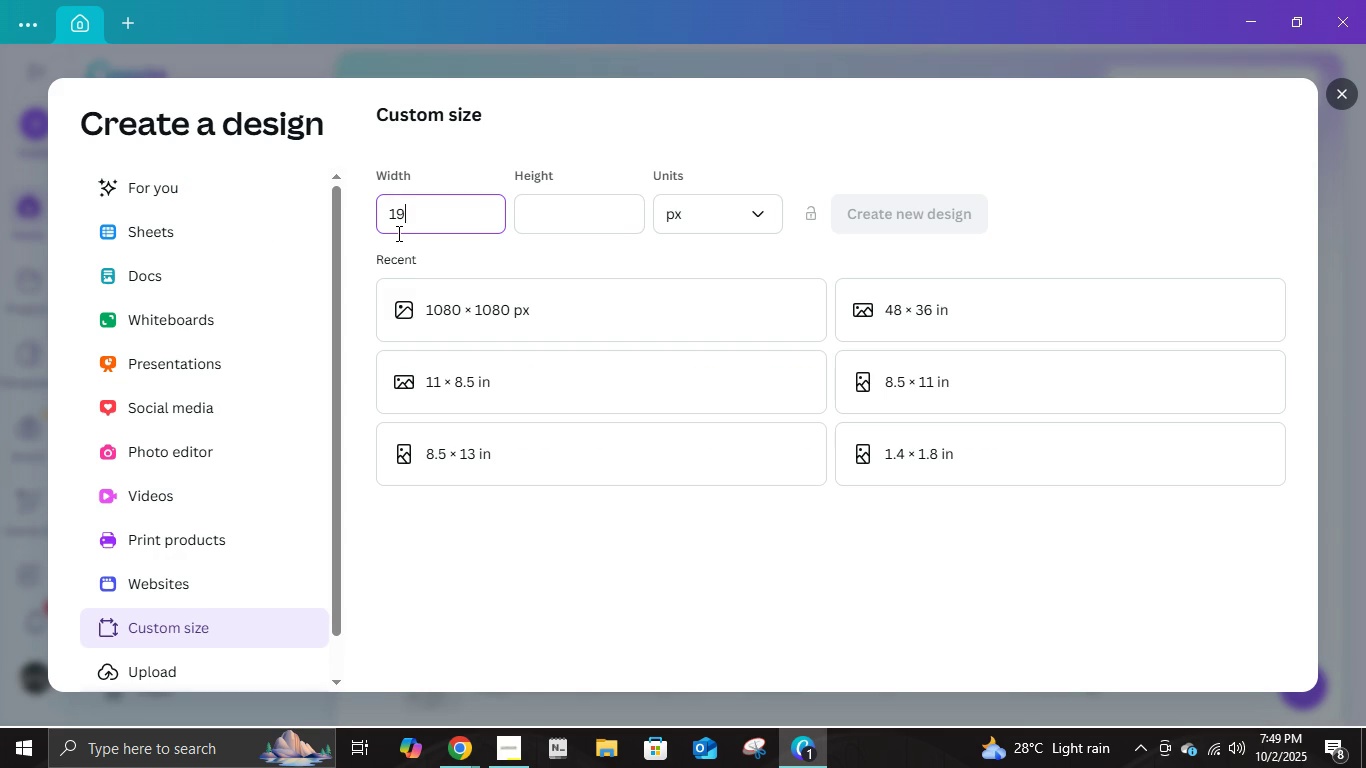 
key(Numpad9)
 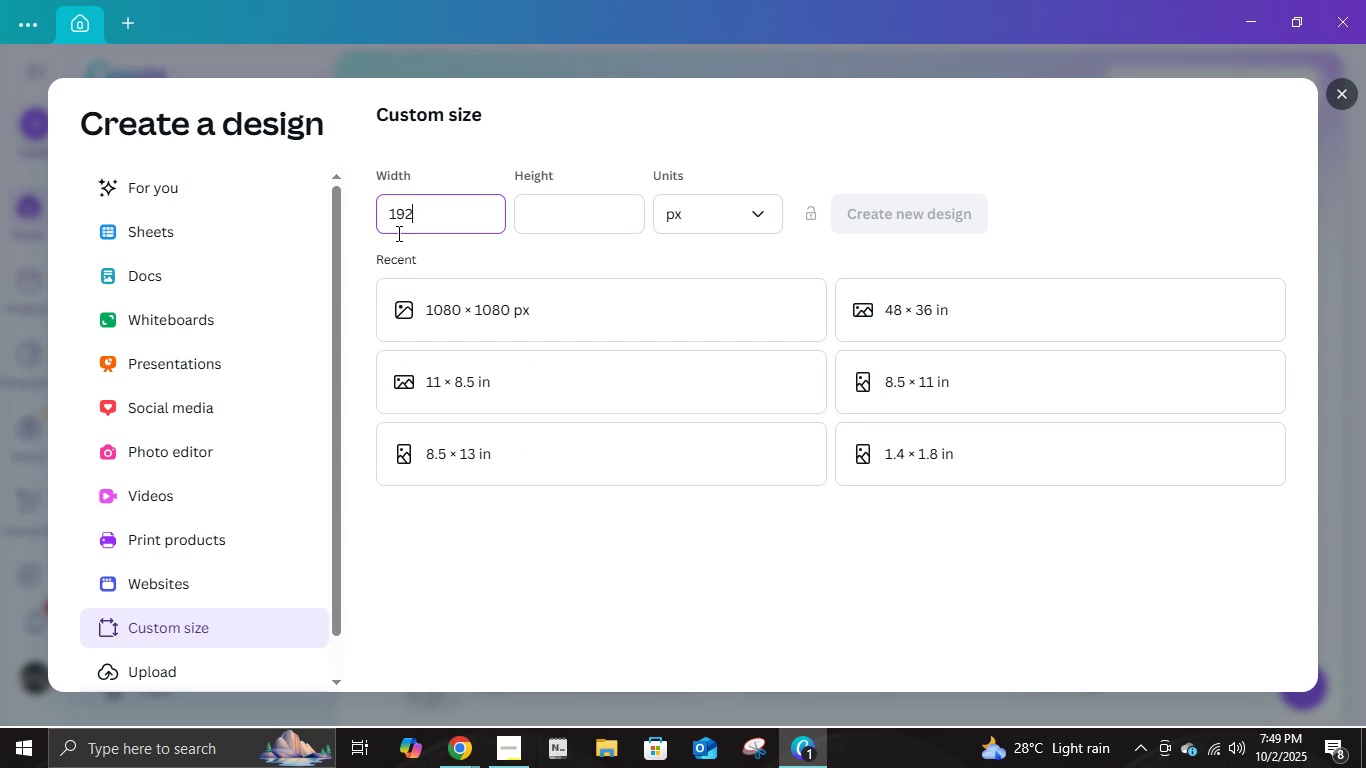 
key(Numpad2)
 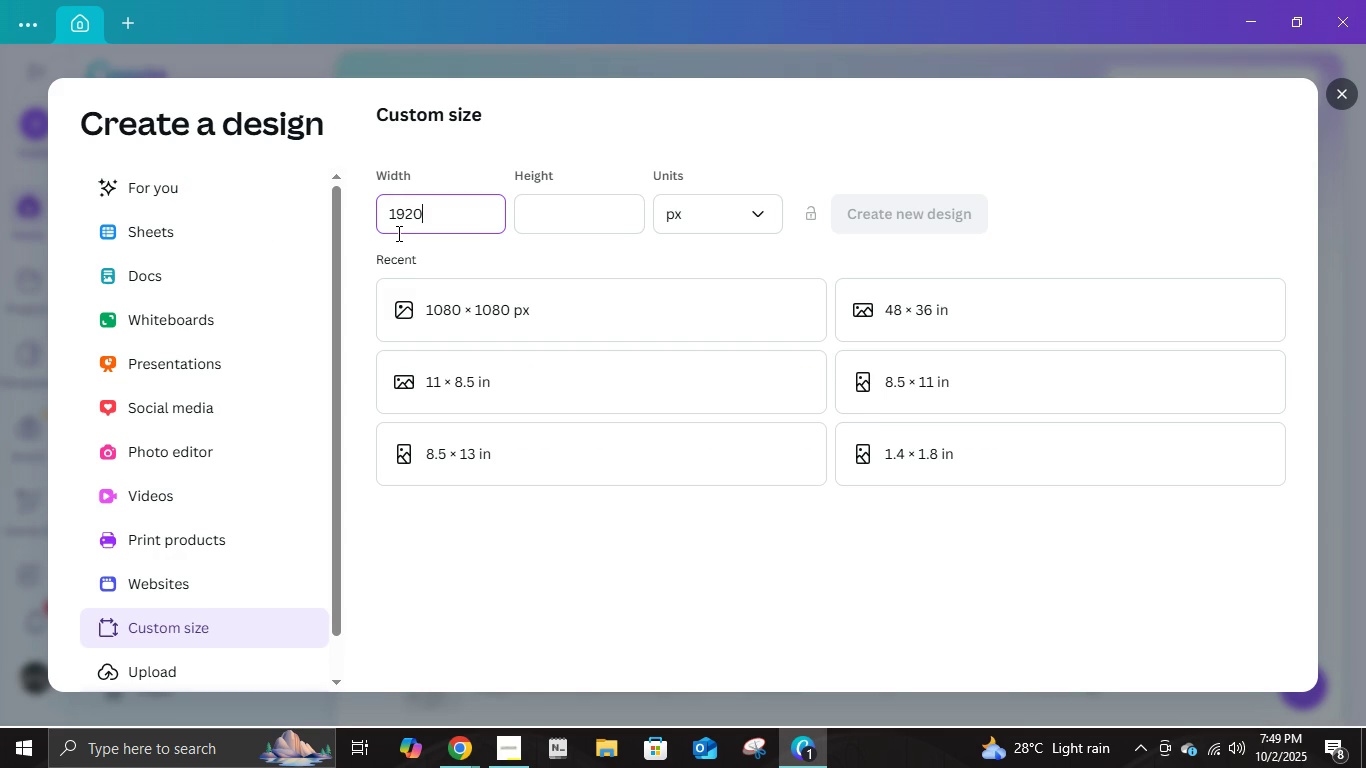 
key(Numpad0)
 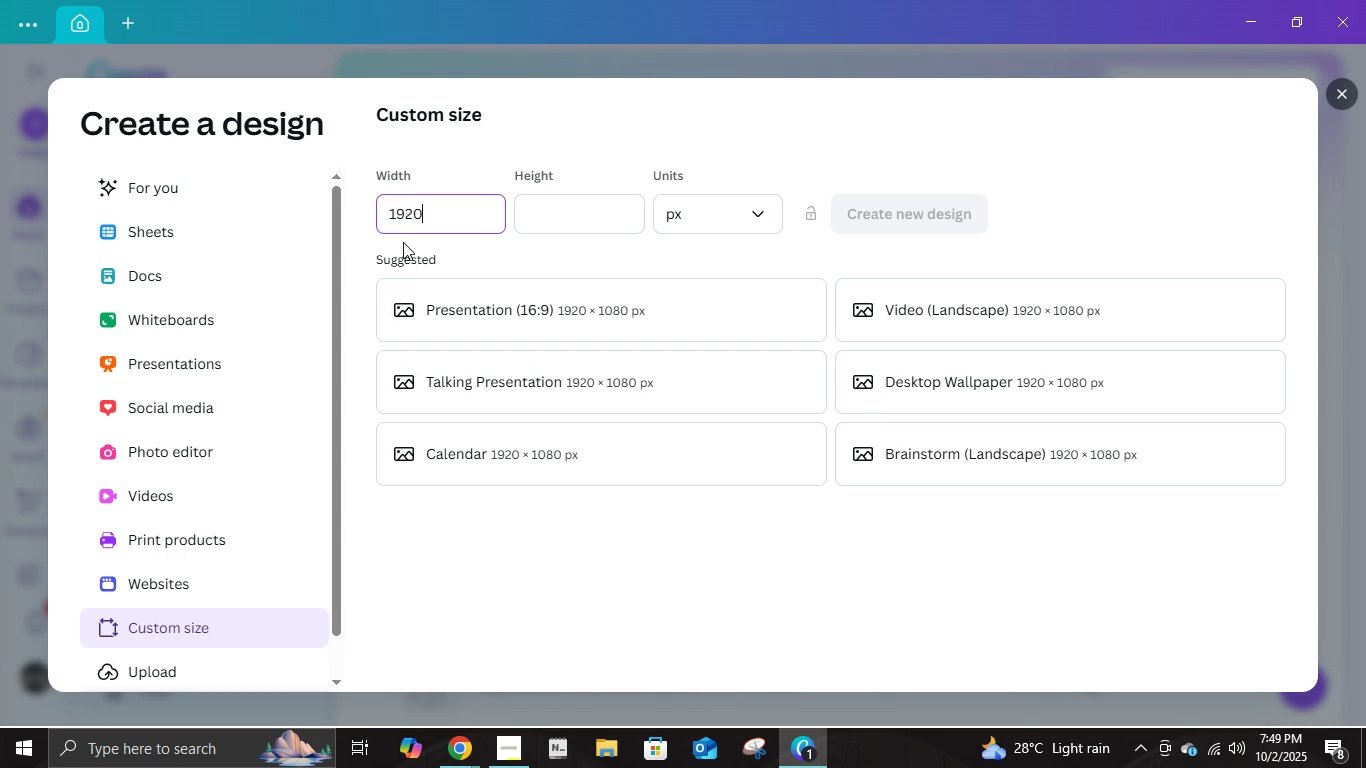 
key(Meta+MetaLeft)
 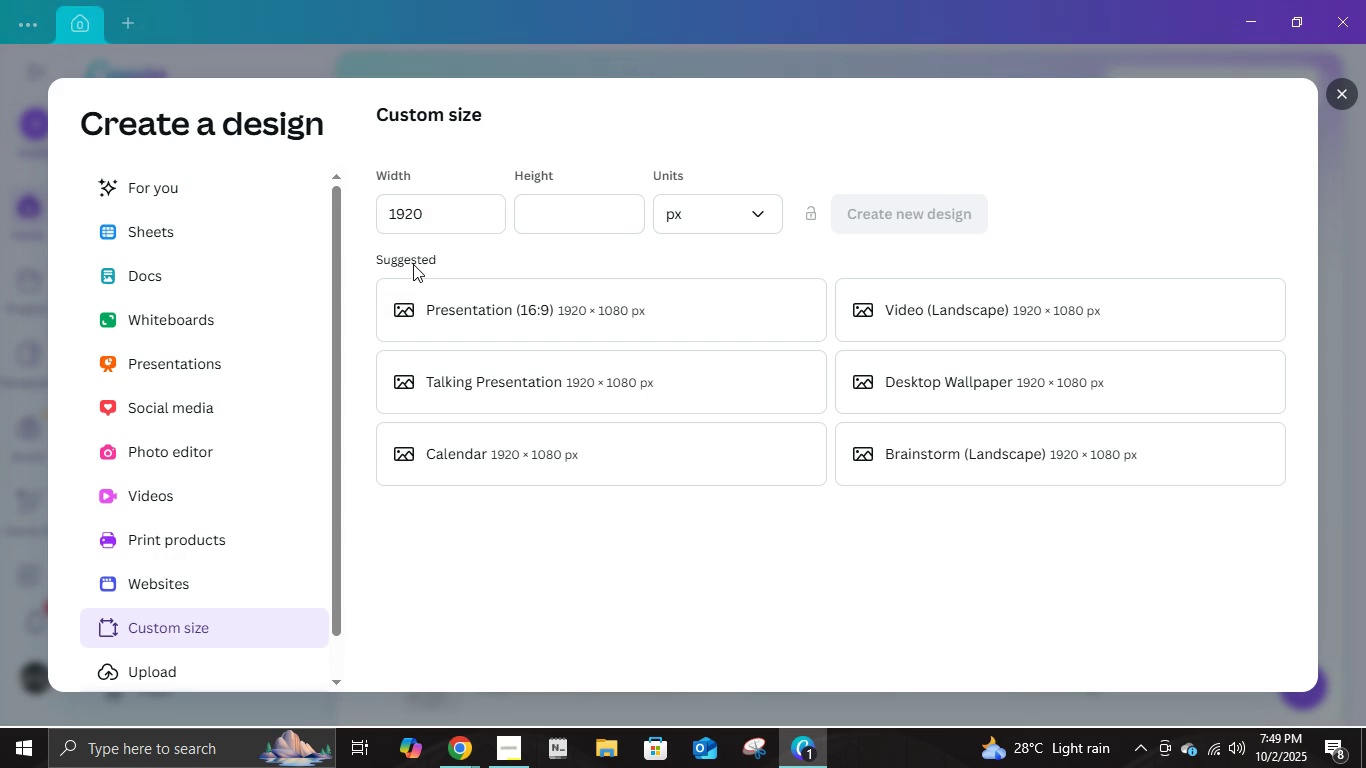 
key(Meta+Tab)
 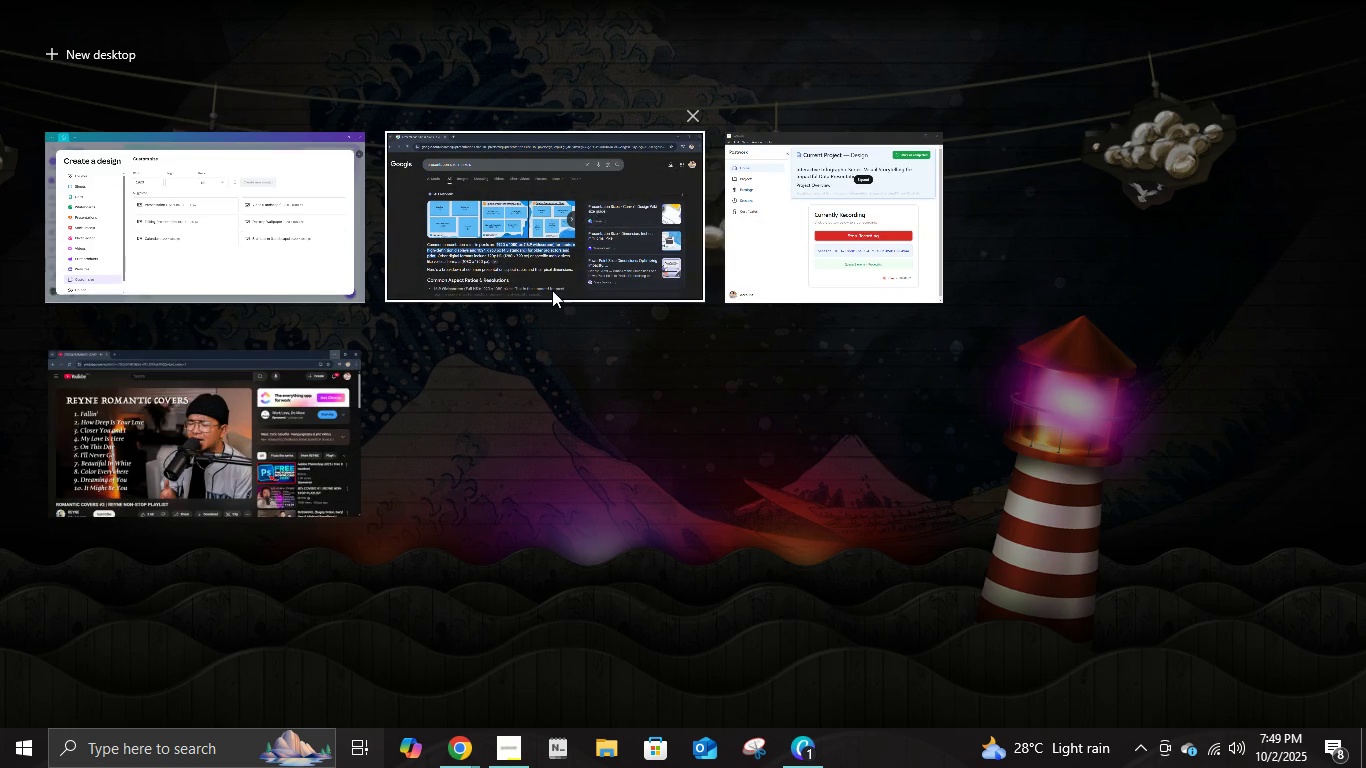 
left_click([498, 246])
 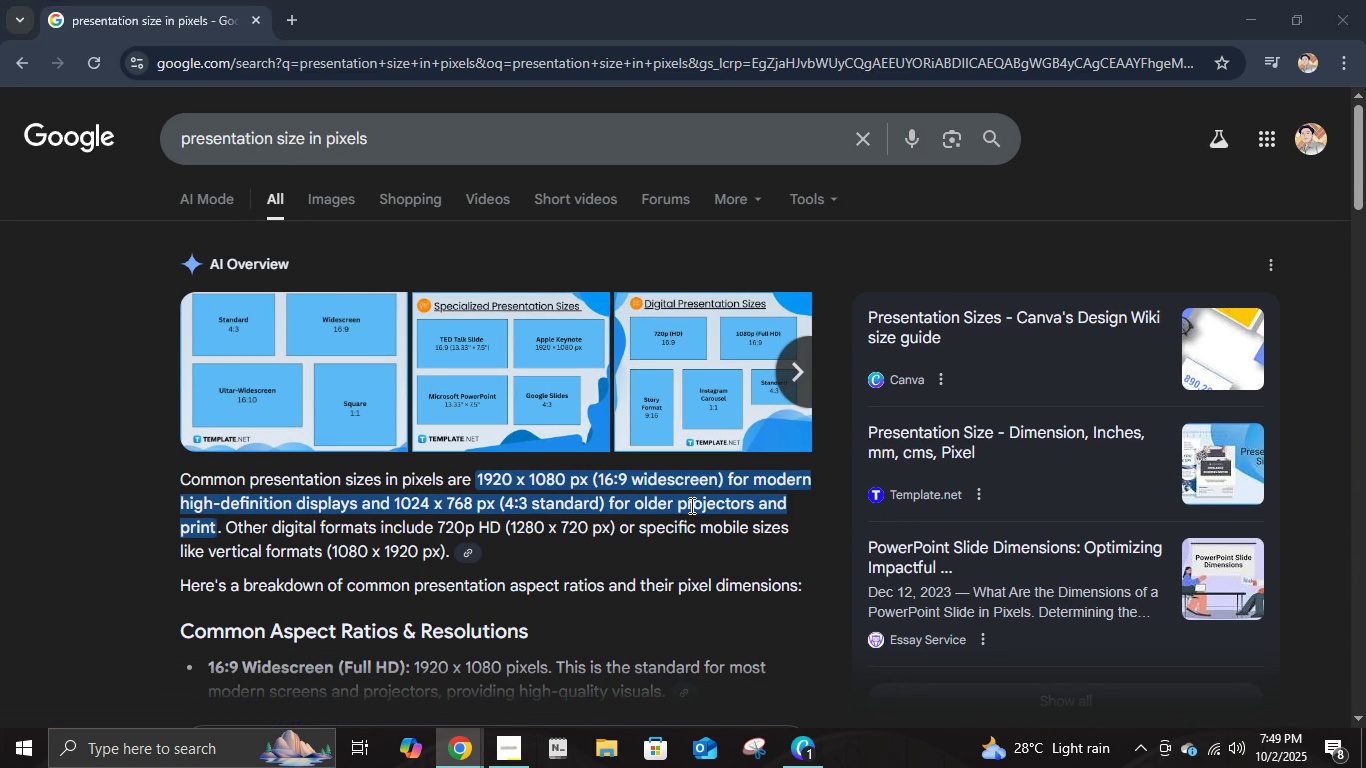 
key(Alt+AltLeft)
 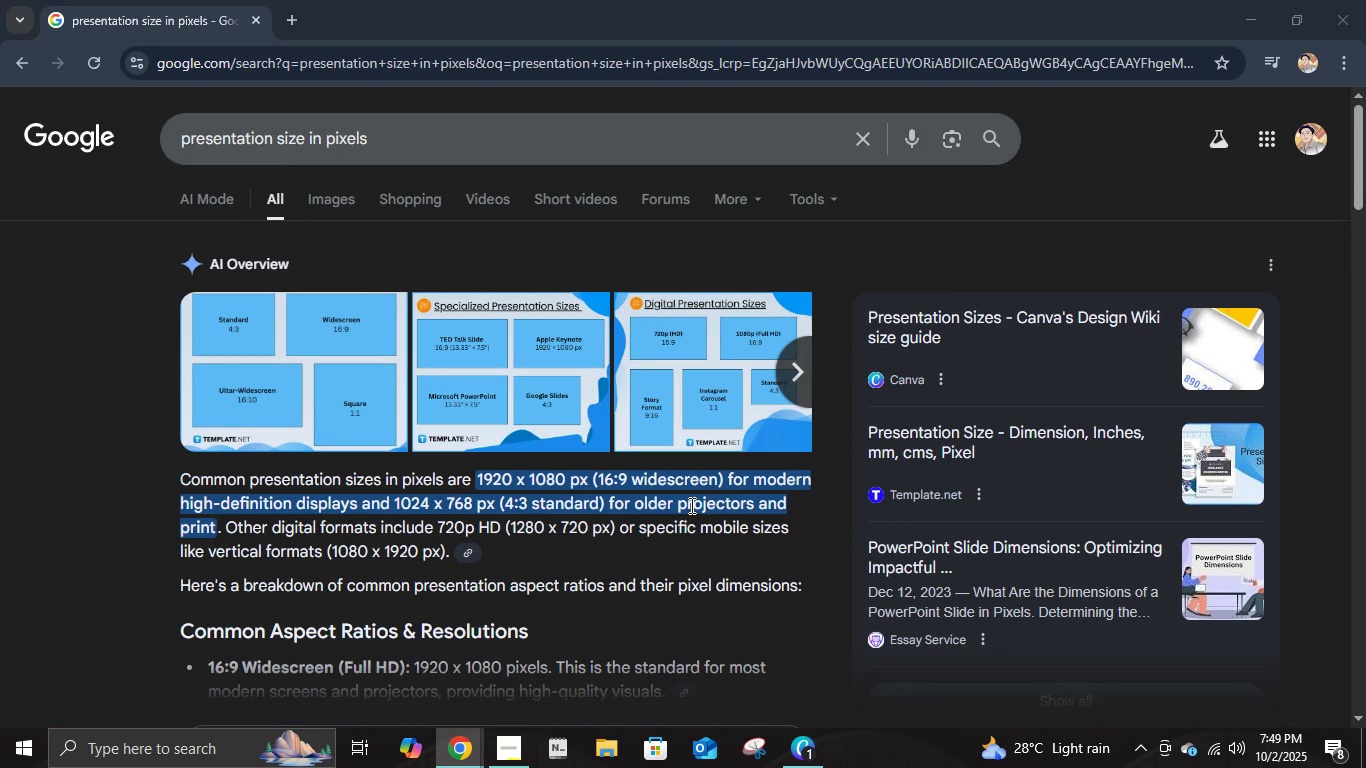 
key(Alt+Tab)
 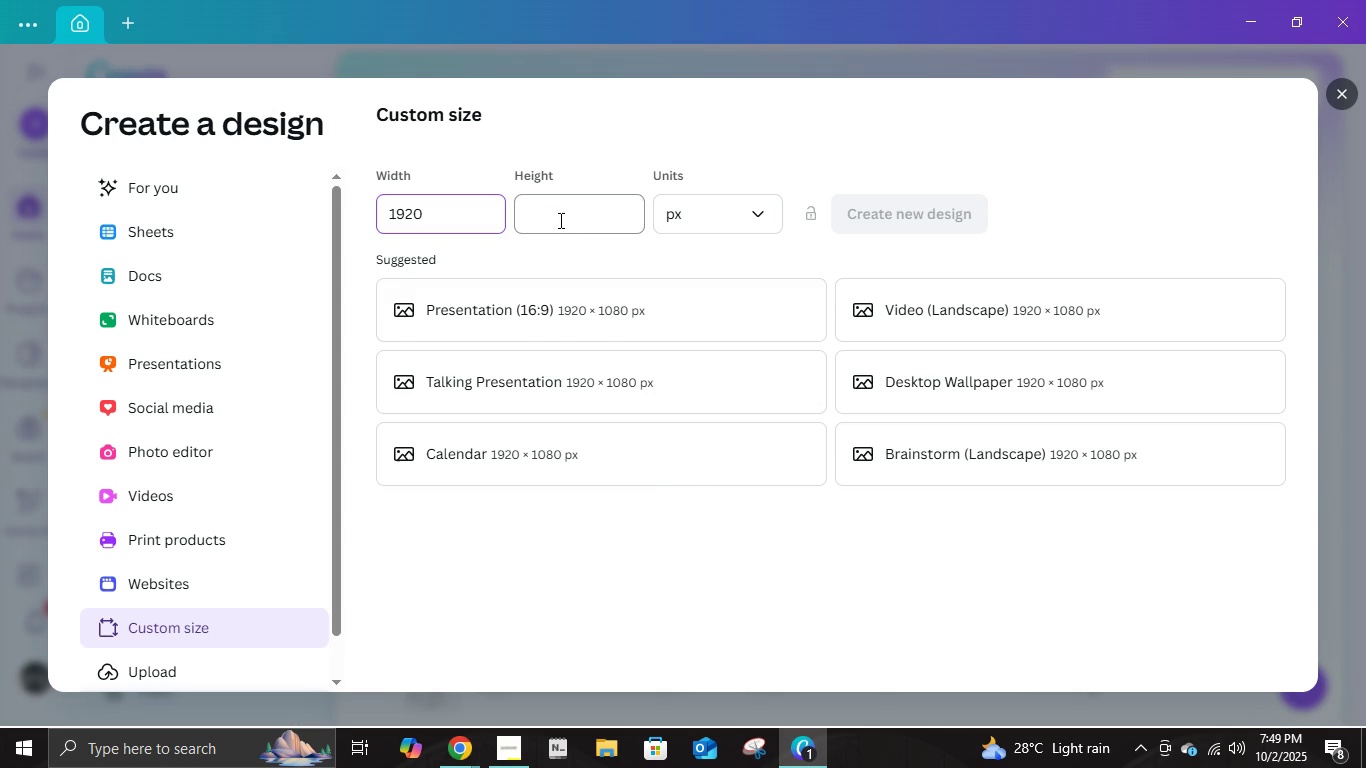 
left_click([560, 218])
 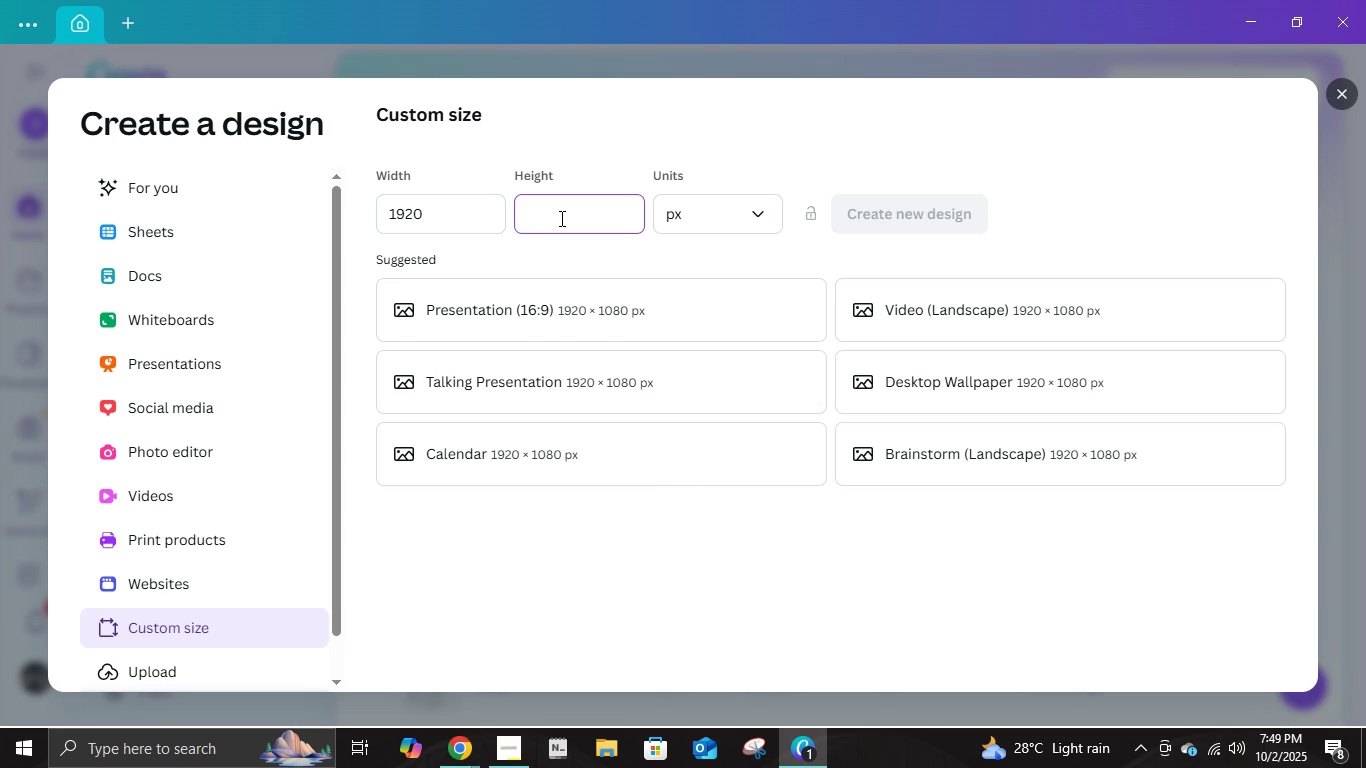 
key(Numpad1)
 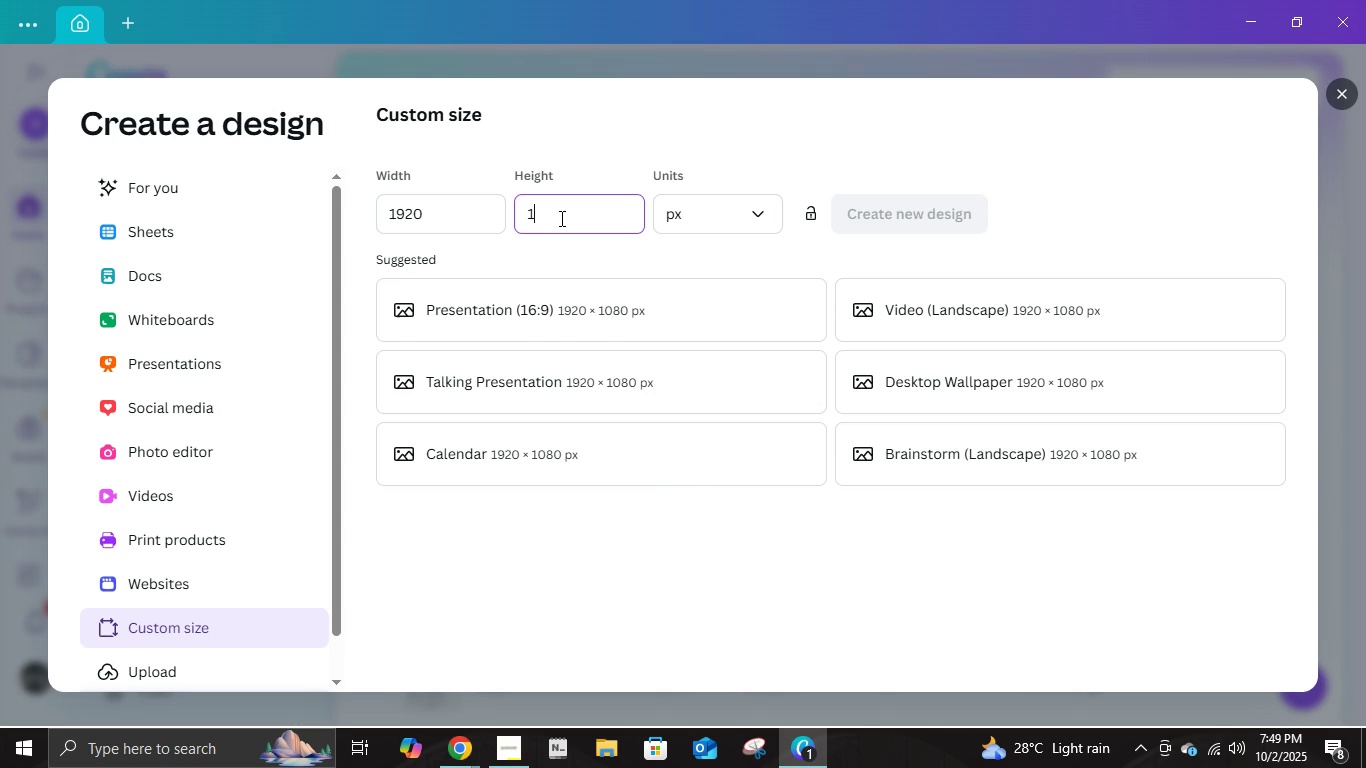 
key(Numpad0)
 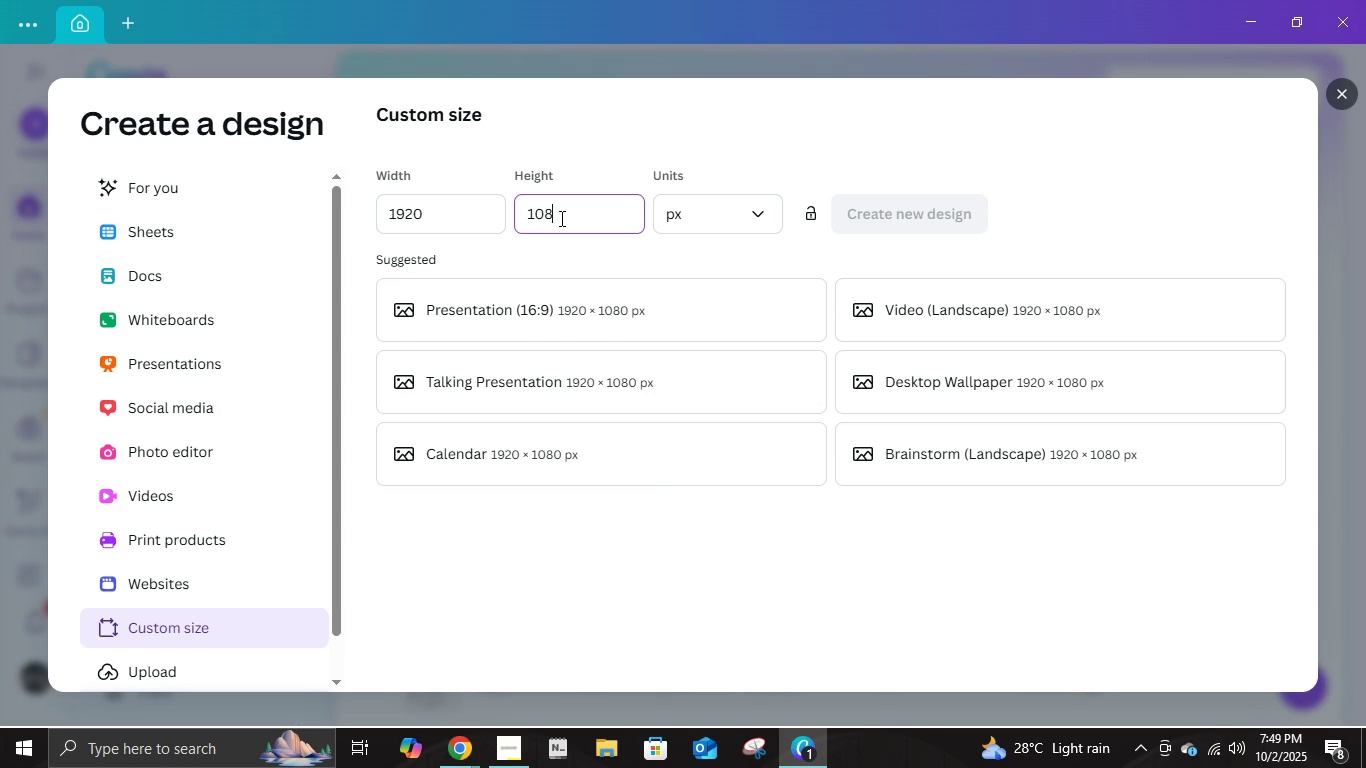 
key(Numpad8)
 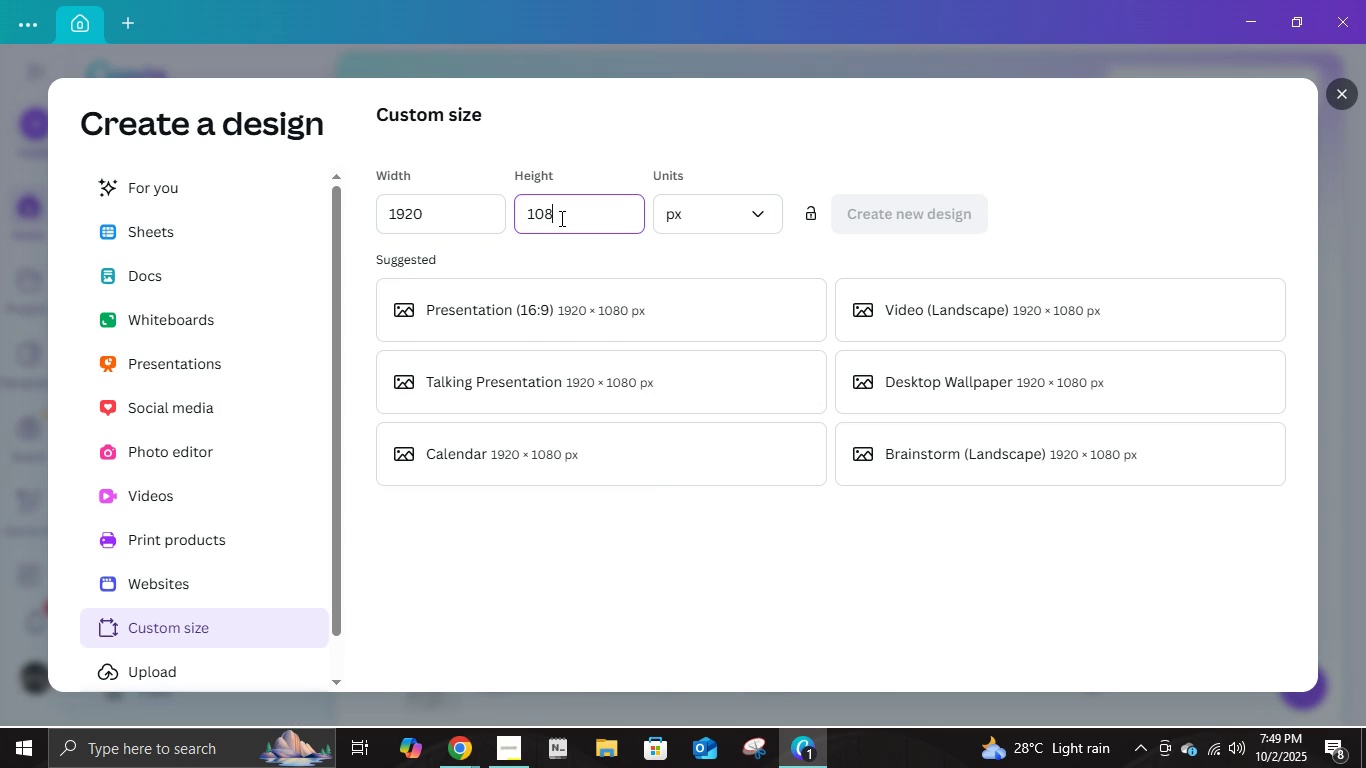 
key(Numpad0)
 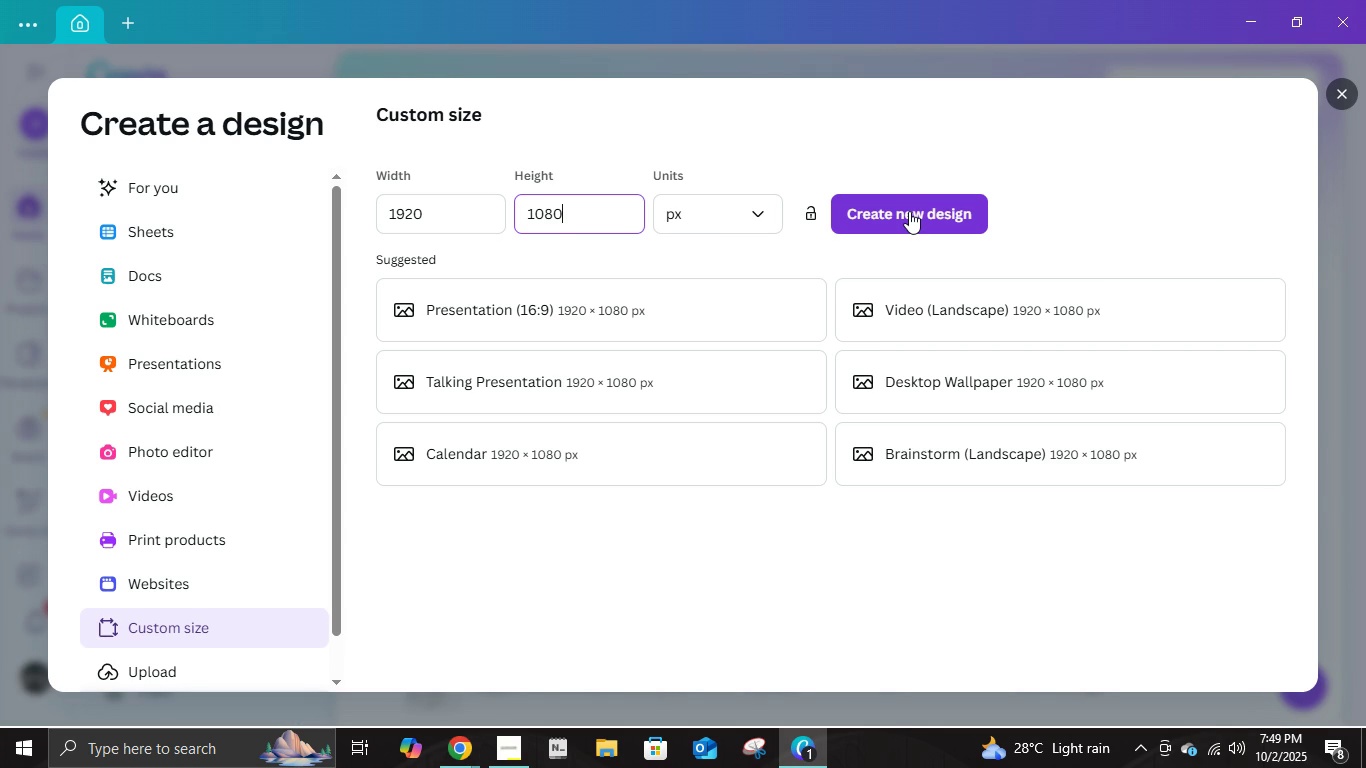 
wait(5.24)
 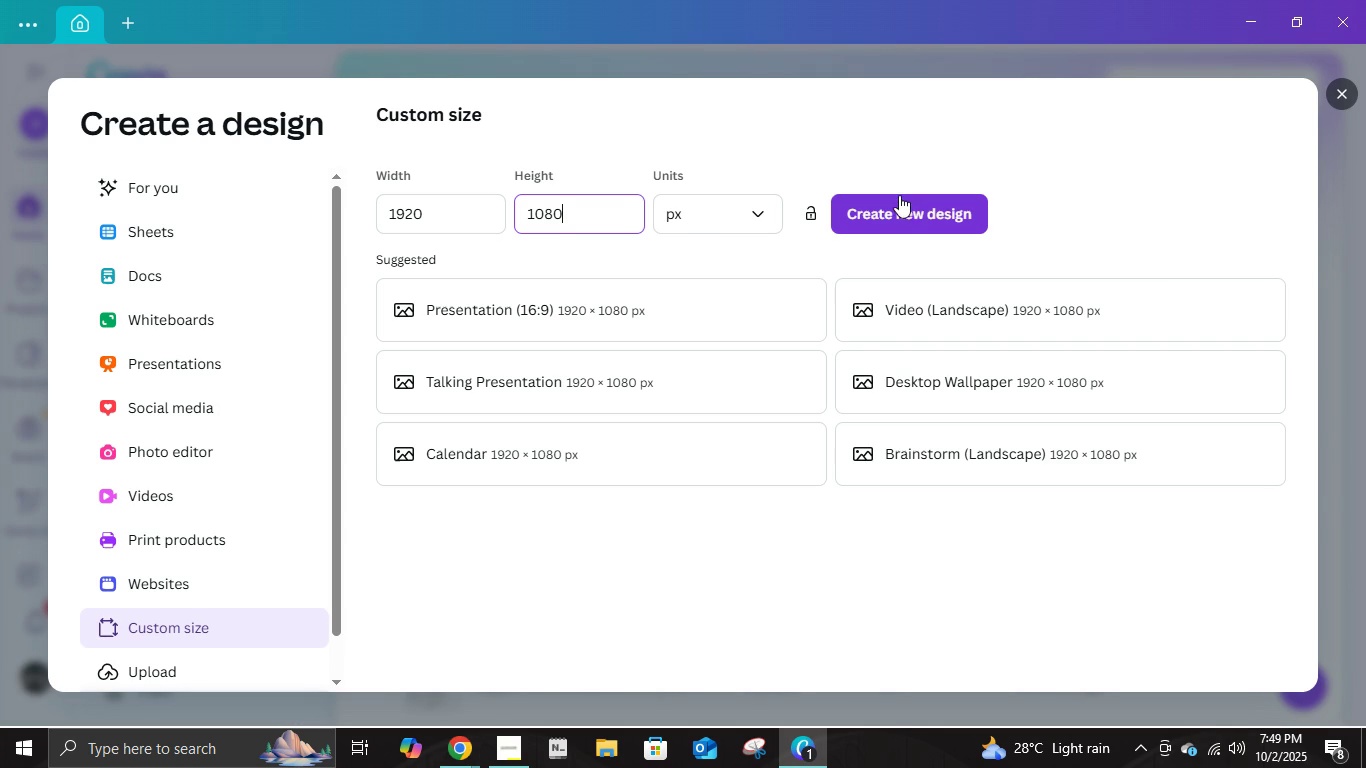 
left_click([909, 211])
 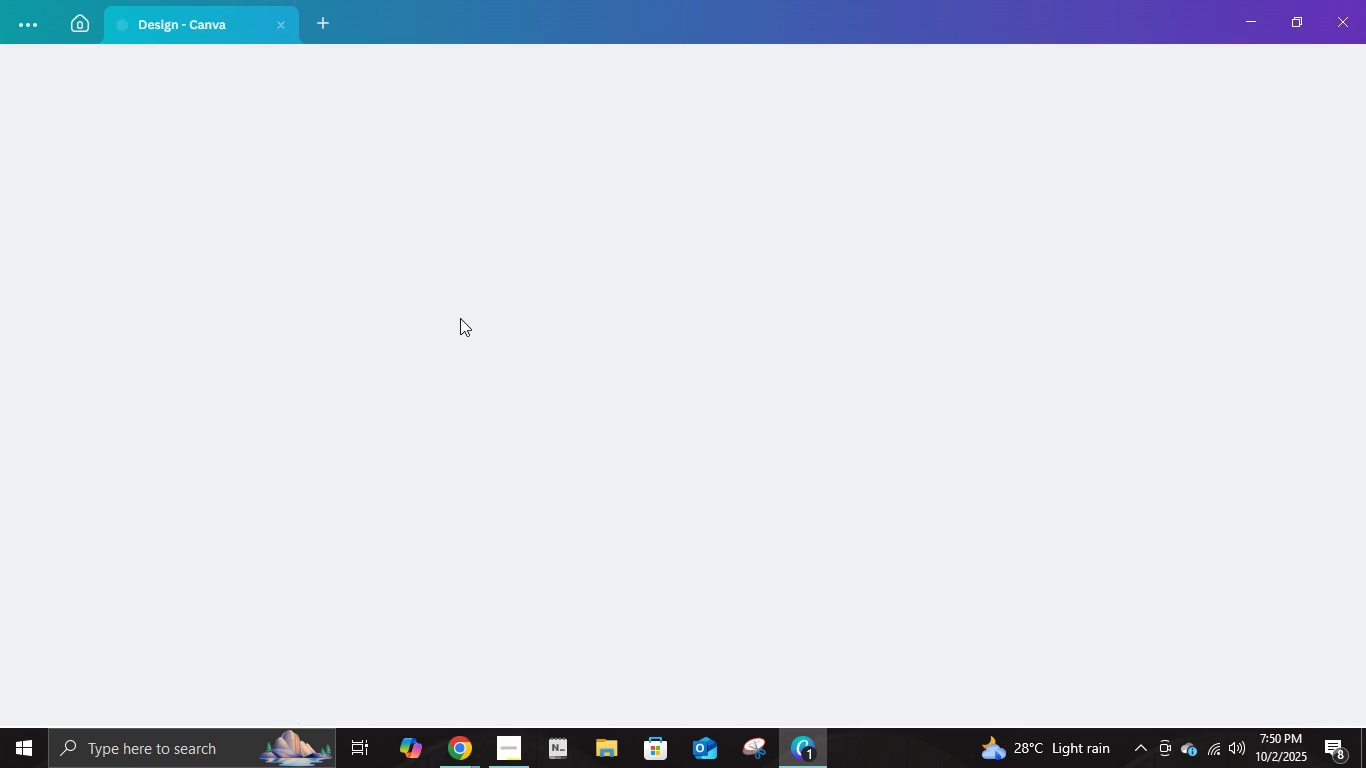 
mouse_move([1304, 21])
 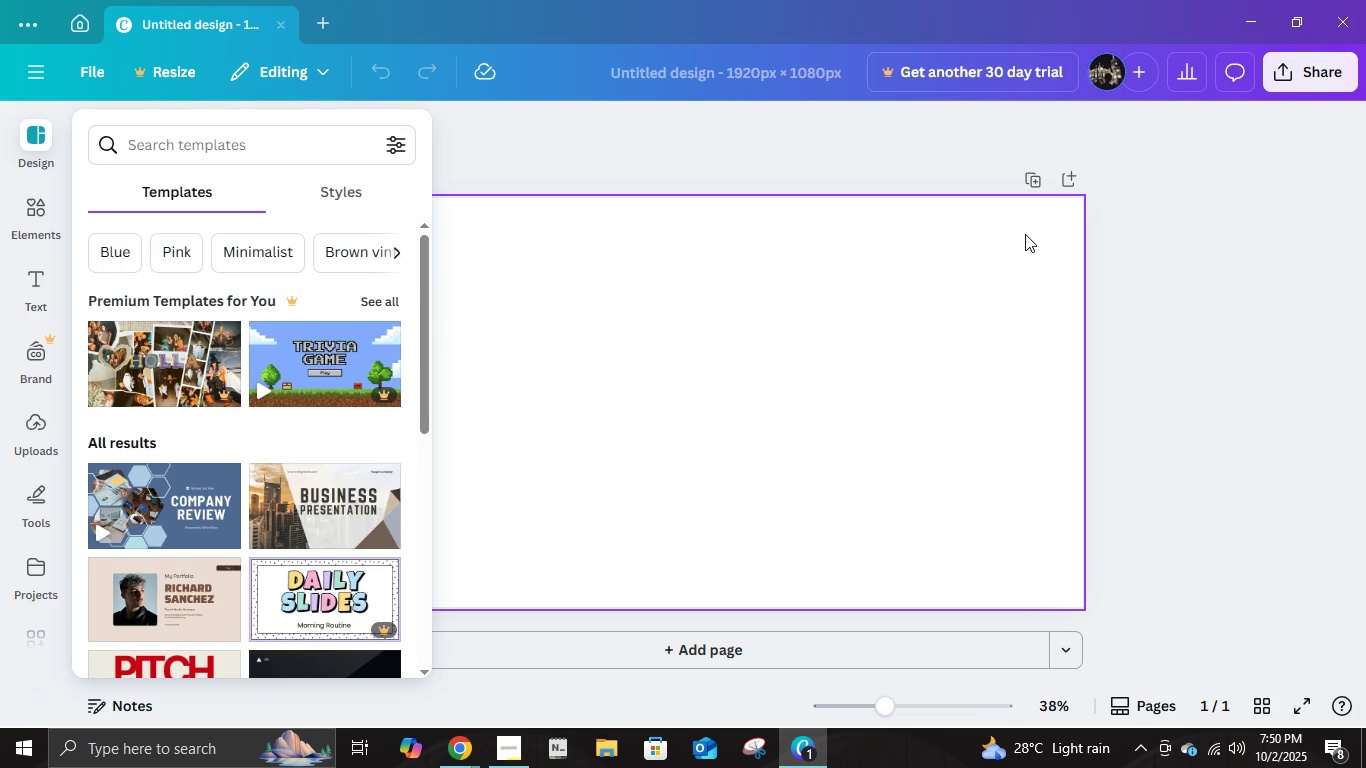 
wait(9.42)
 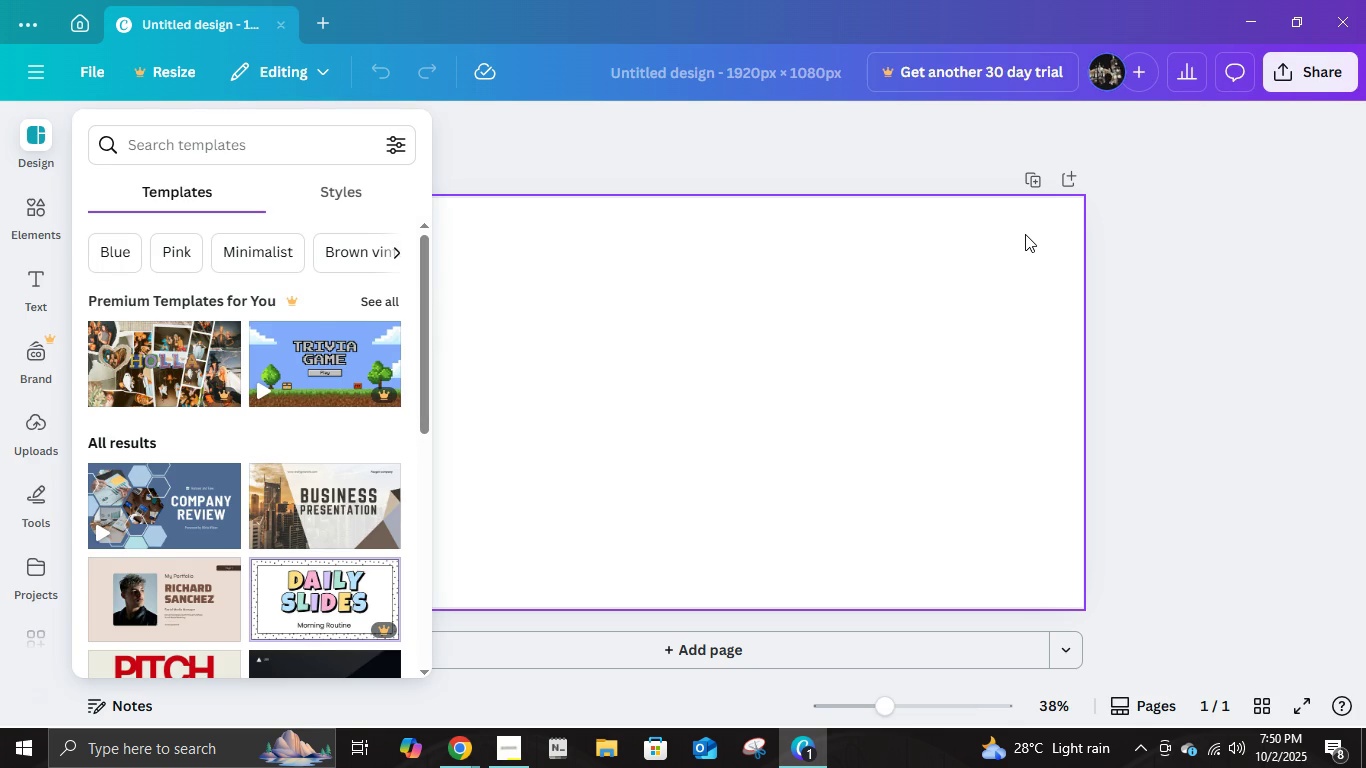 
left_click([21, 224])
 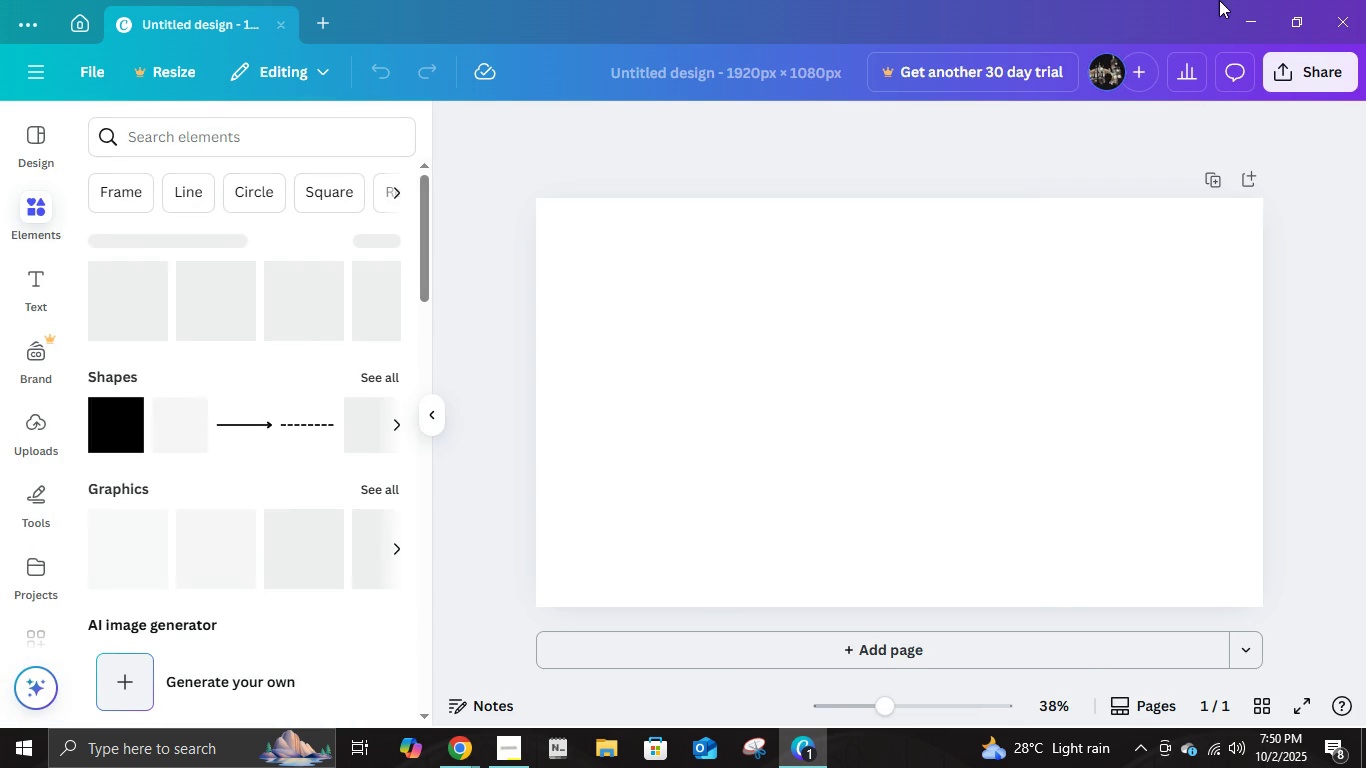 
left_click([1229, 0])
 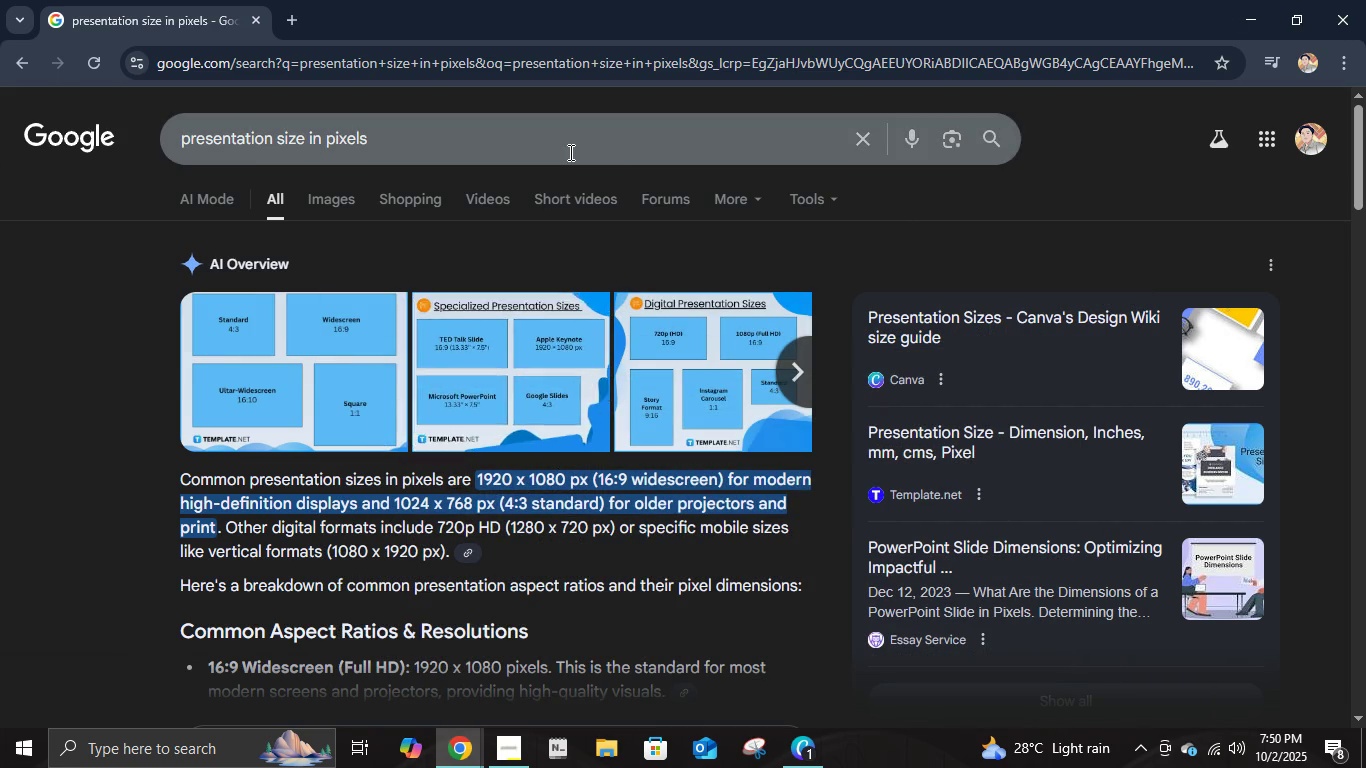 
left_click([569, 152])
 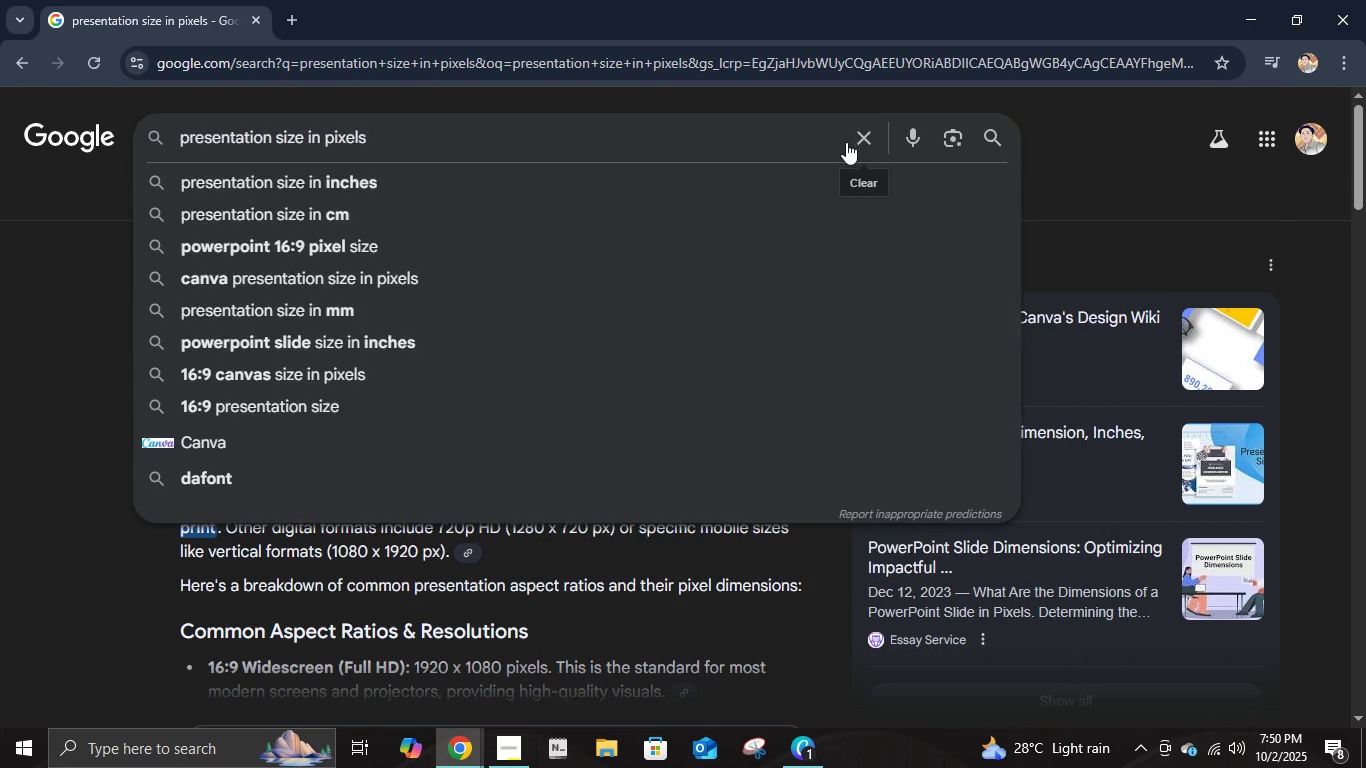 
left_click([846, 142])
 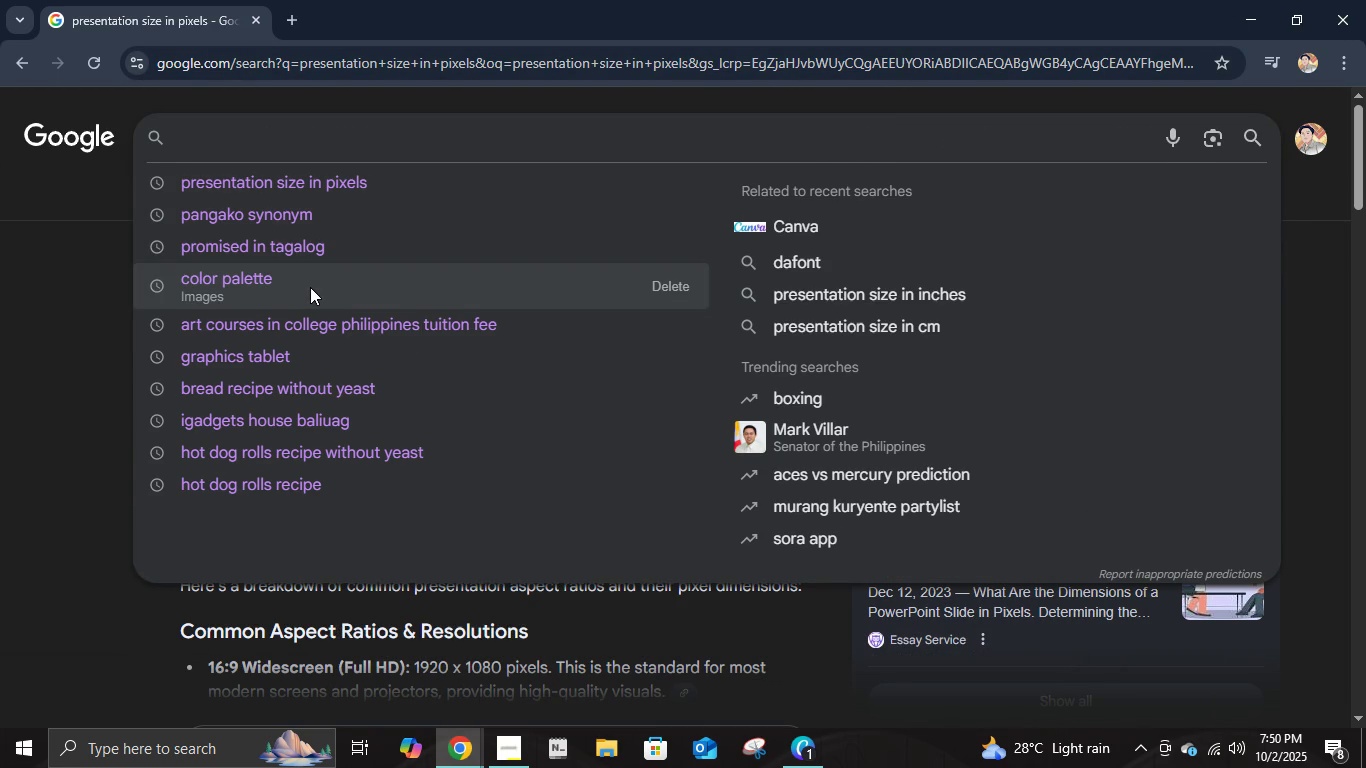 
type(photosynthesis)
 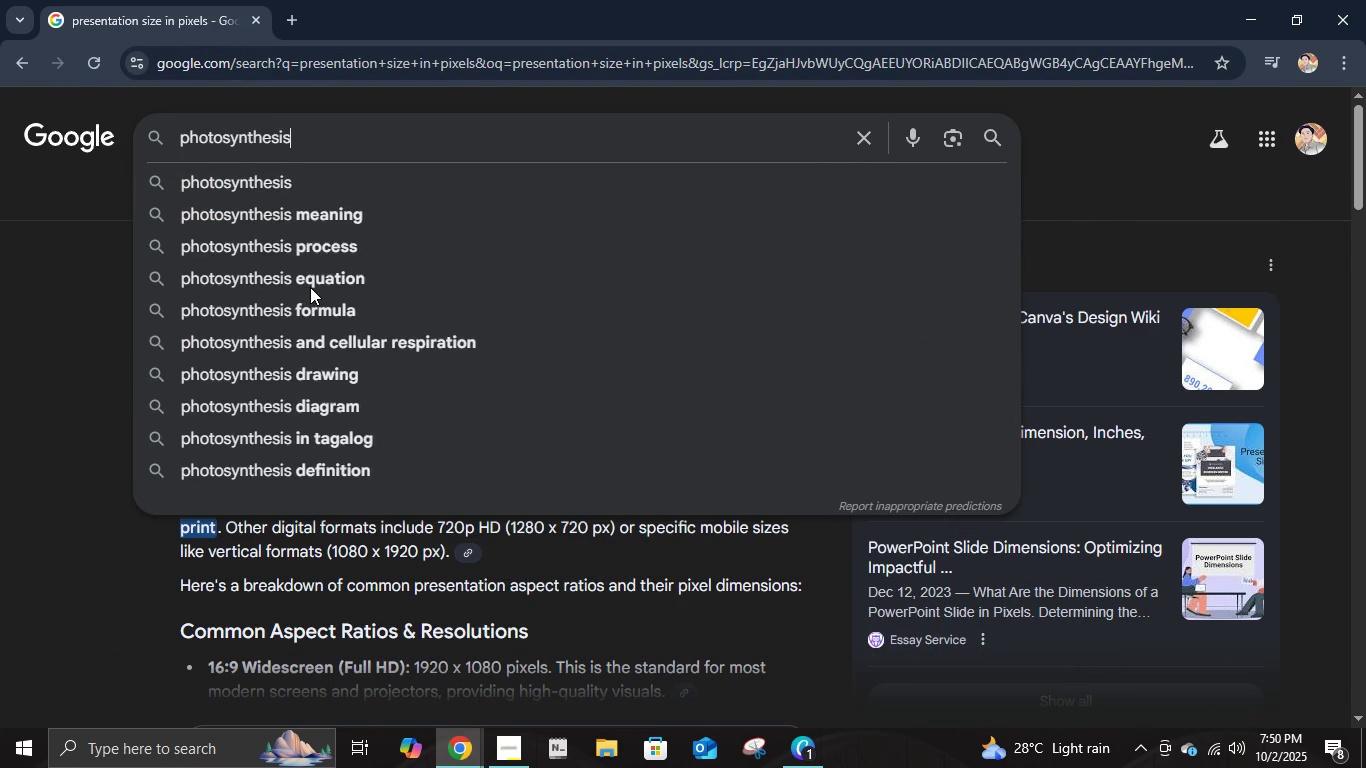 
key(Enter)
 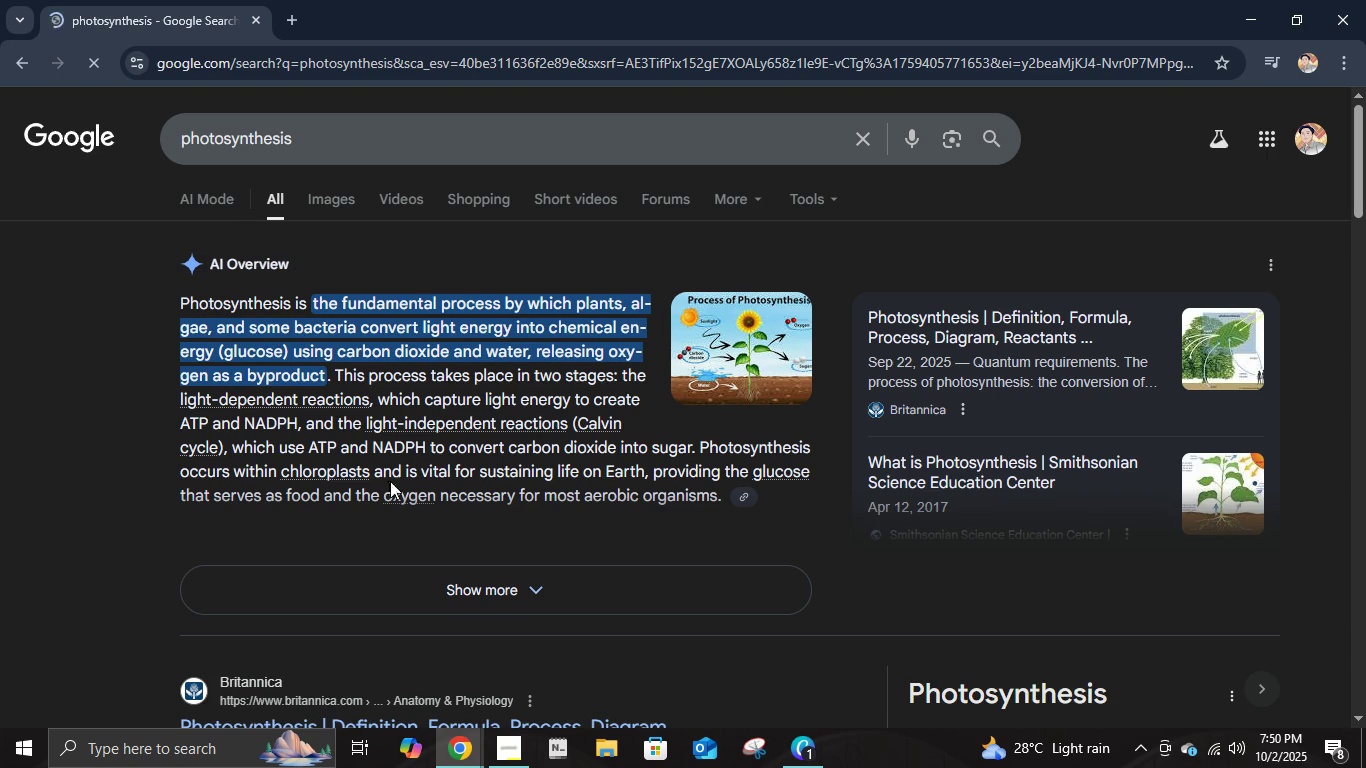 
left_click([479, 592])
 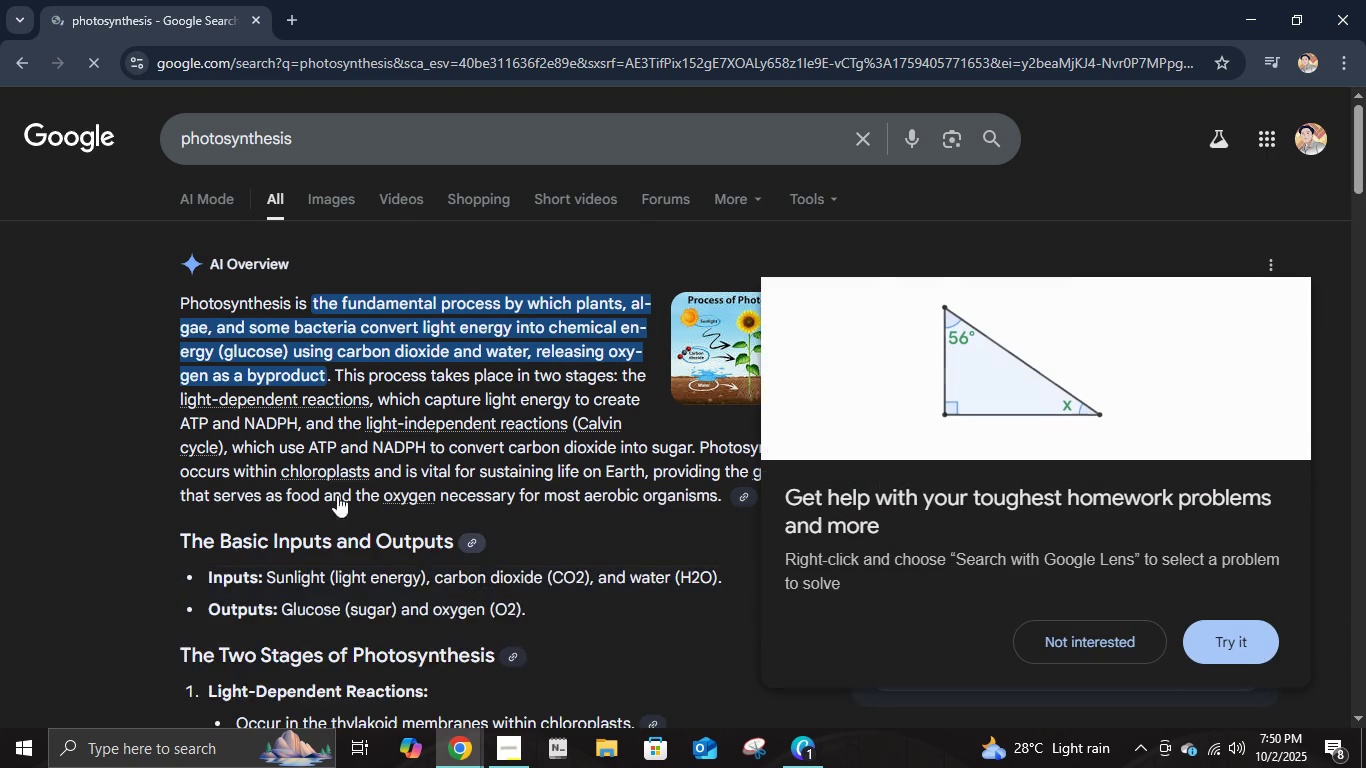 
scroll: coordinate [413, 469], scroll_direction: up, amount: 3.0
 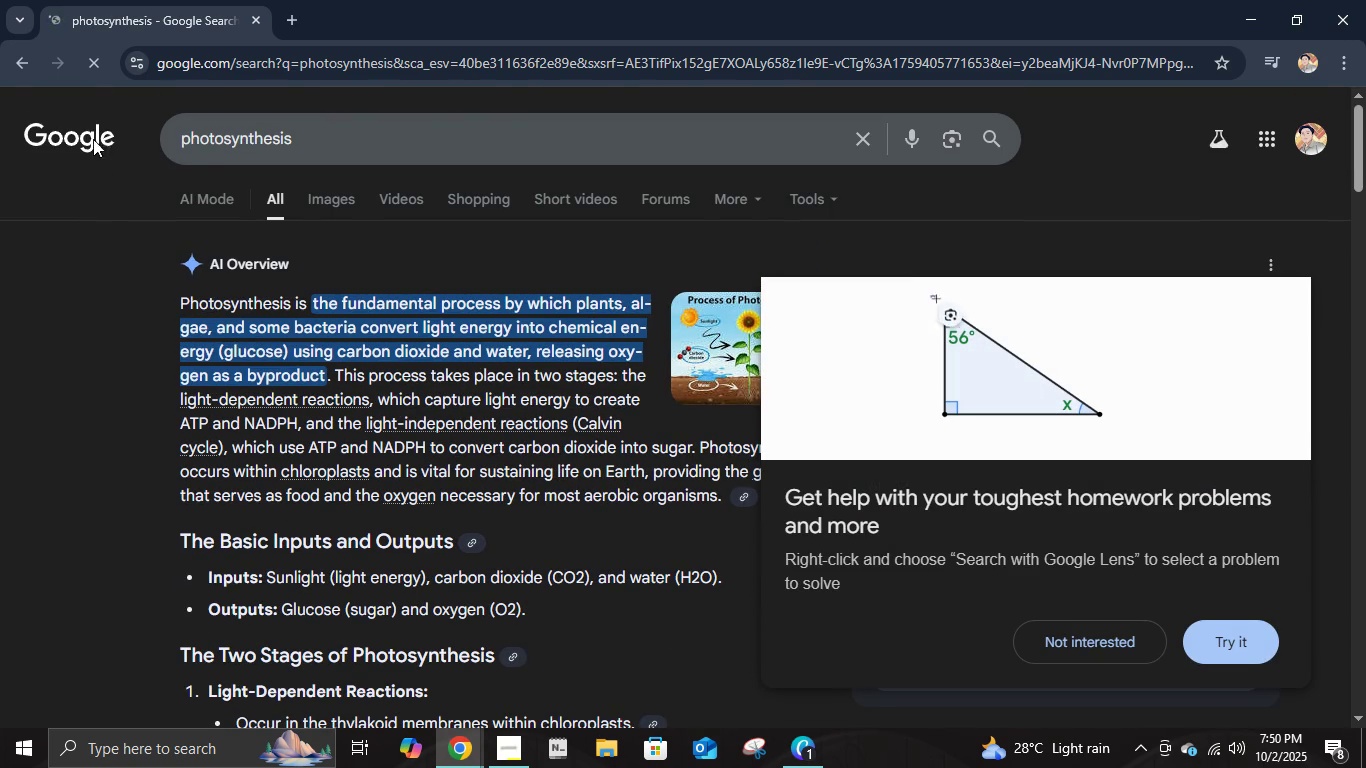 
right_click([94, 135])
 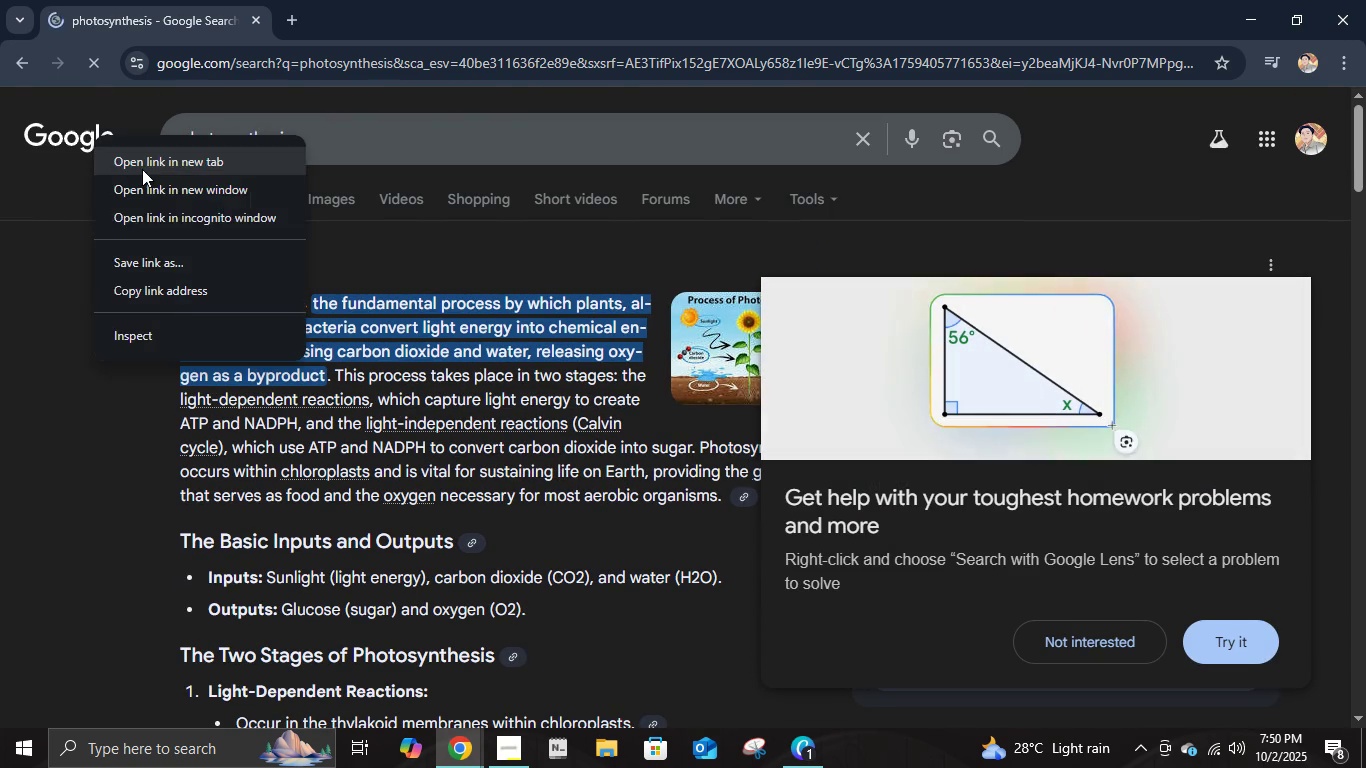 
left_click([142, 169])
 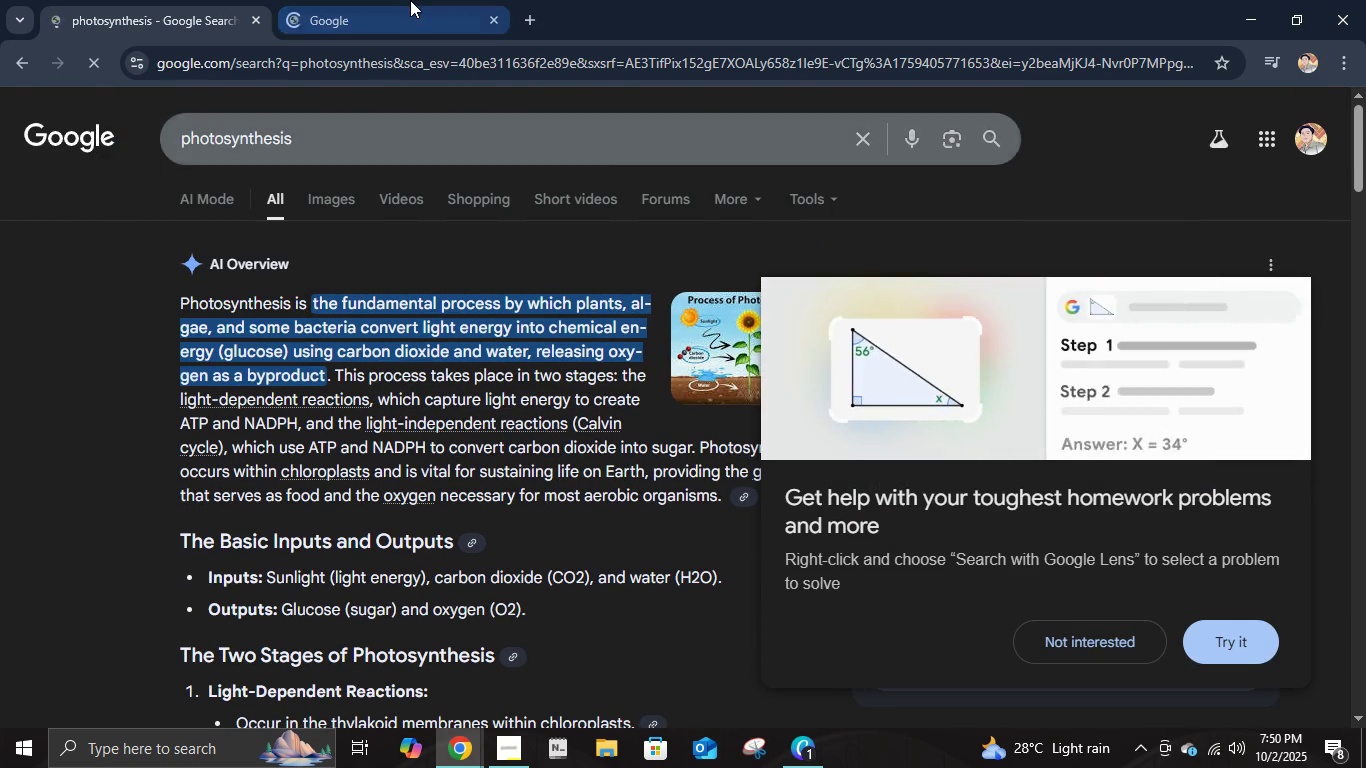 
left_click([410, 0])
 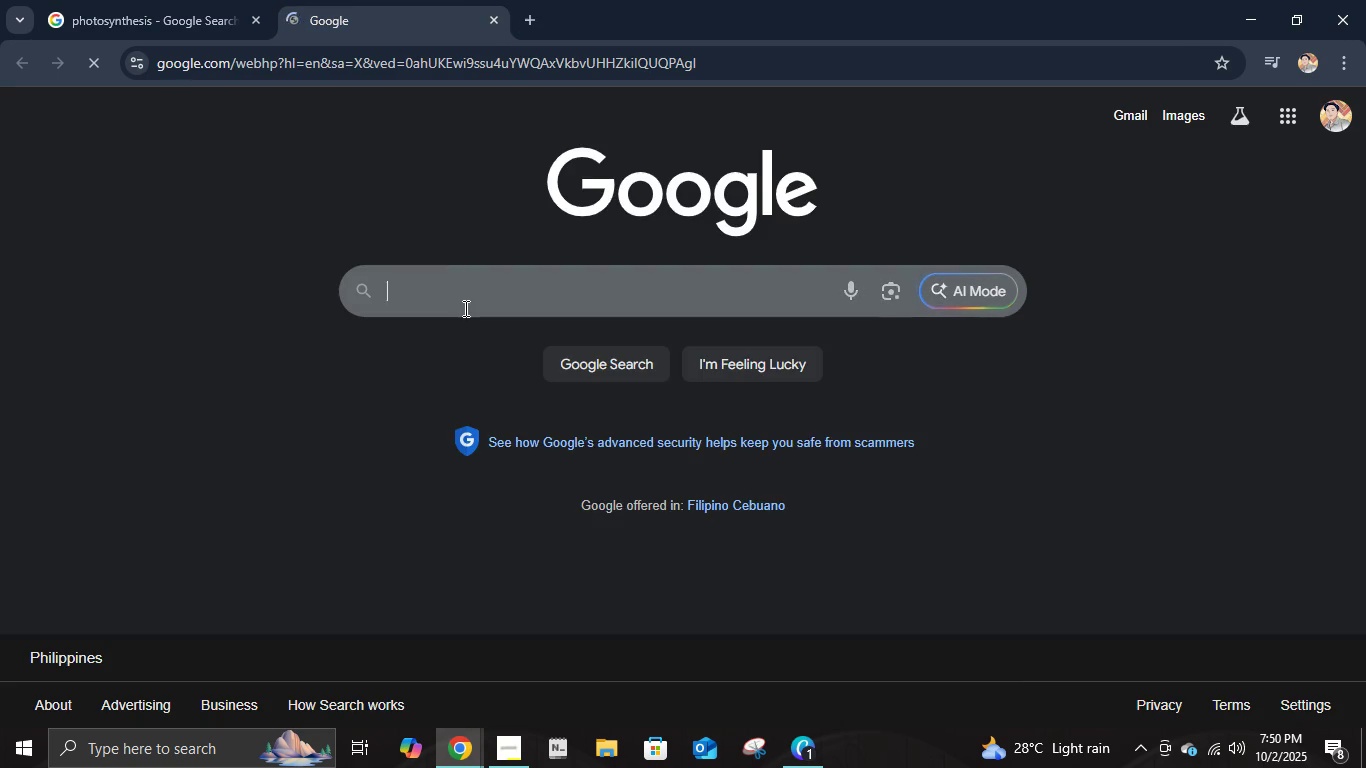 
left_click([464, 308])
 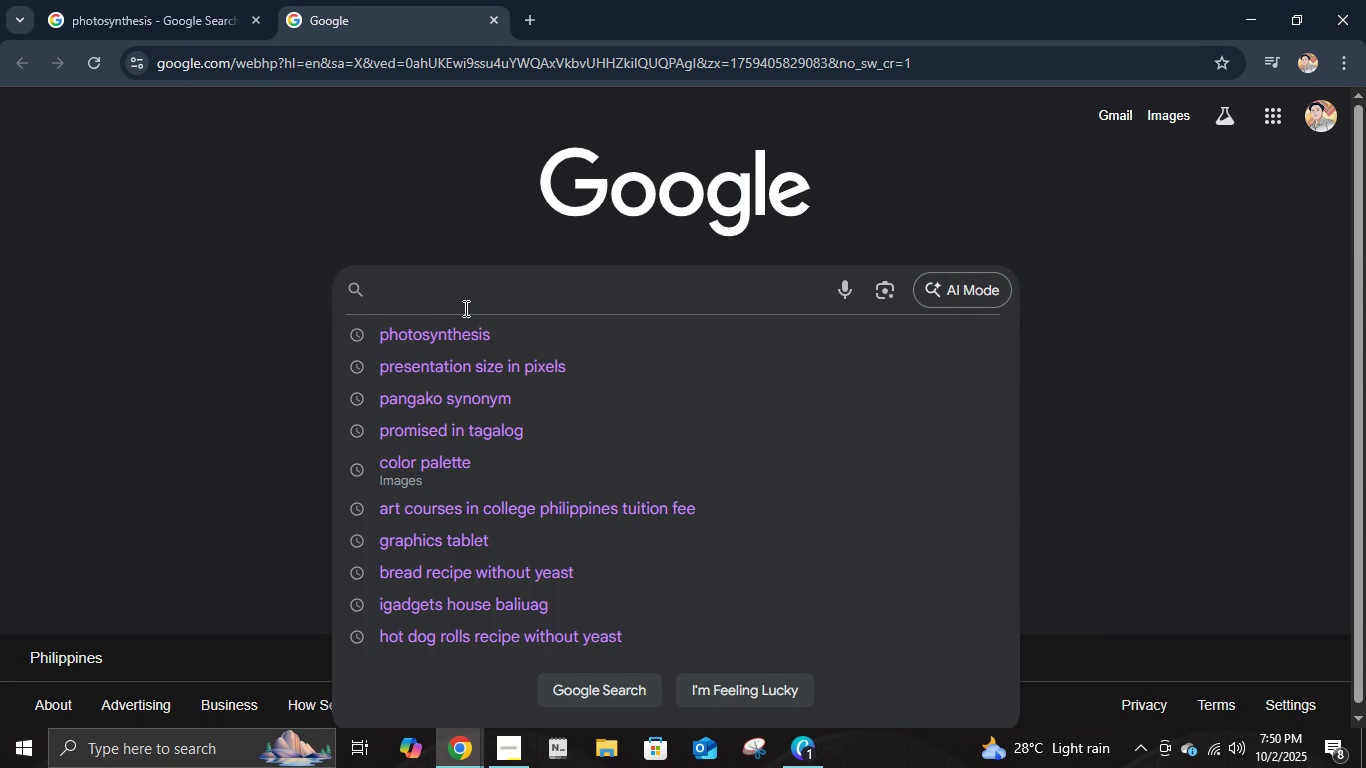 
key(L)
 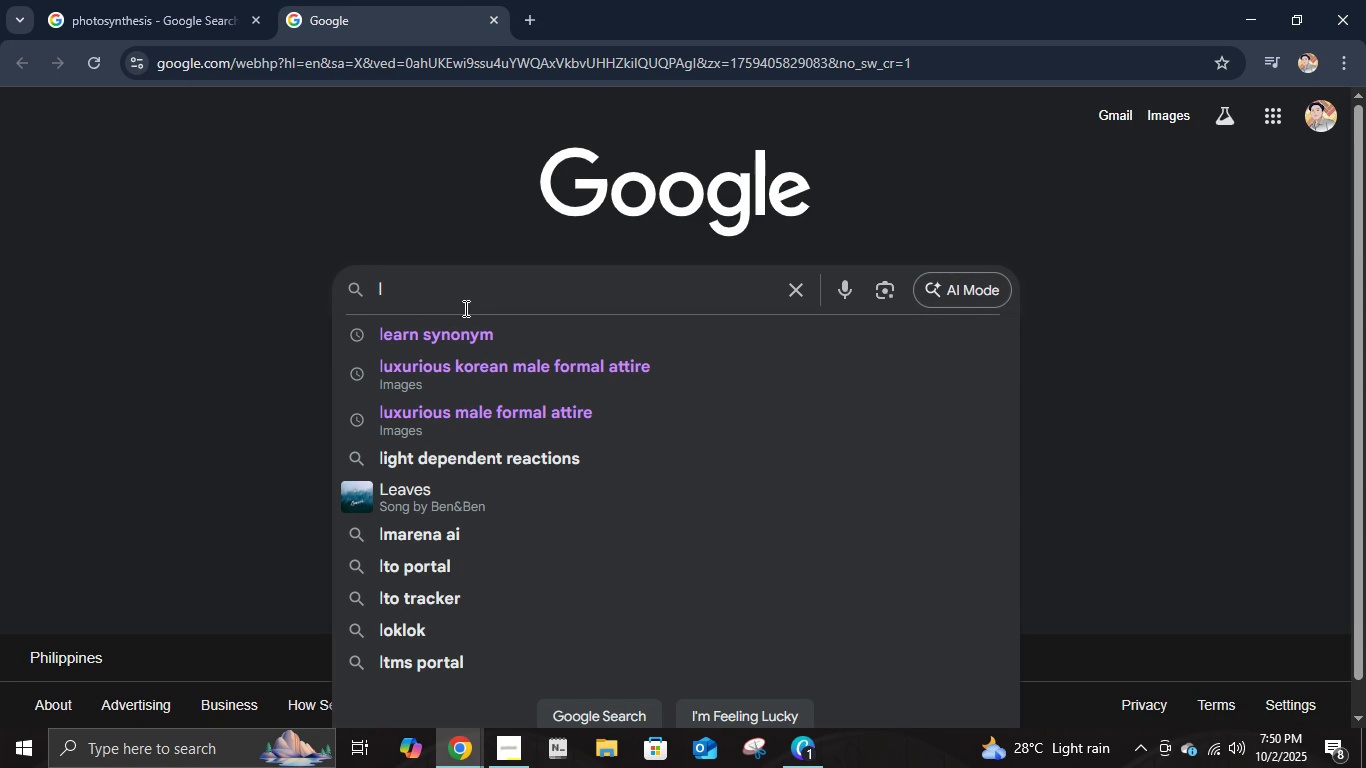 
wait(6.1)
 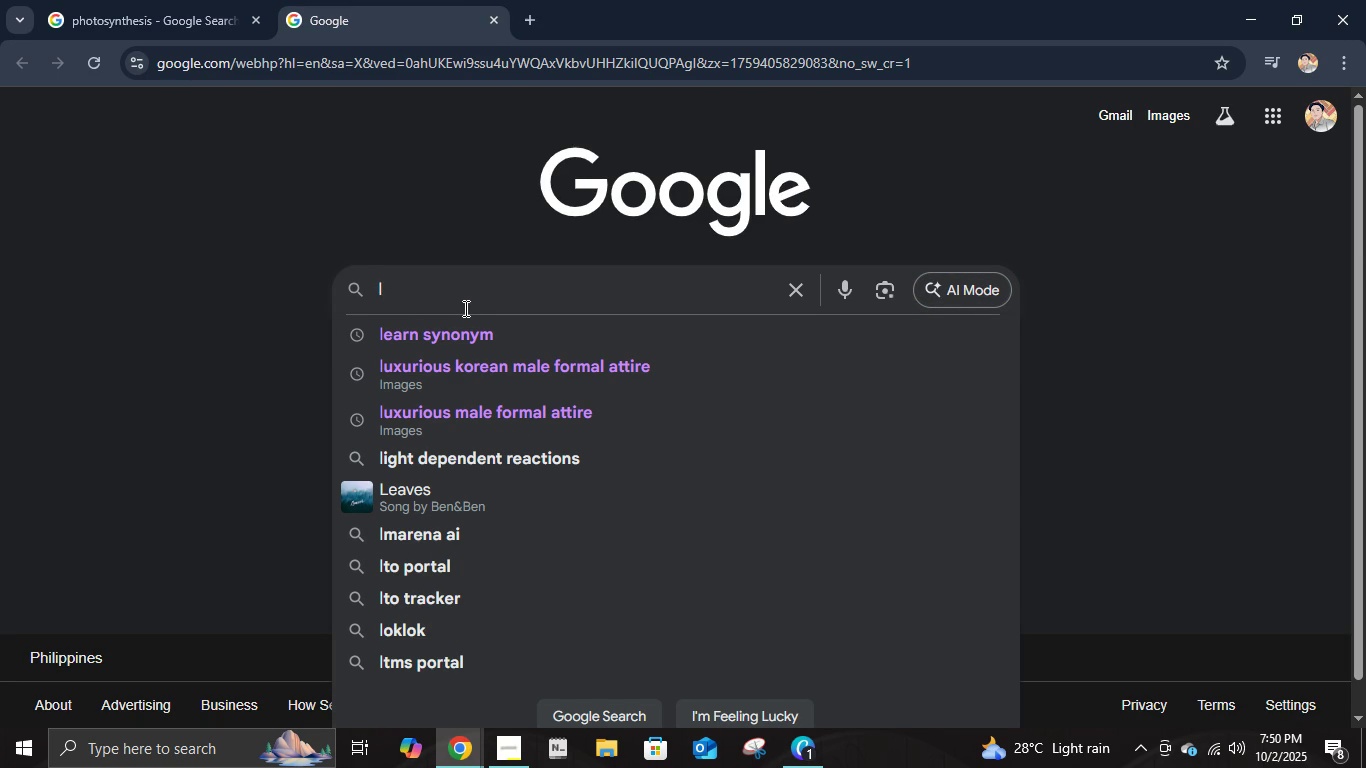 
type(aws of ,)
key(Backspace)
type(motion)
 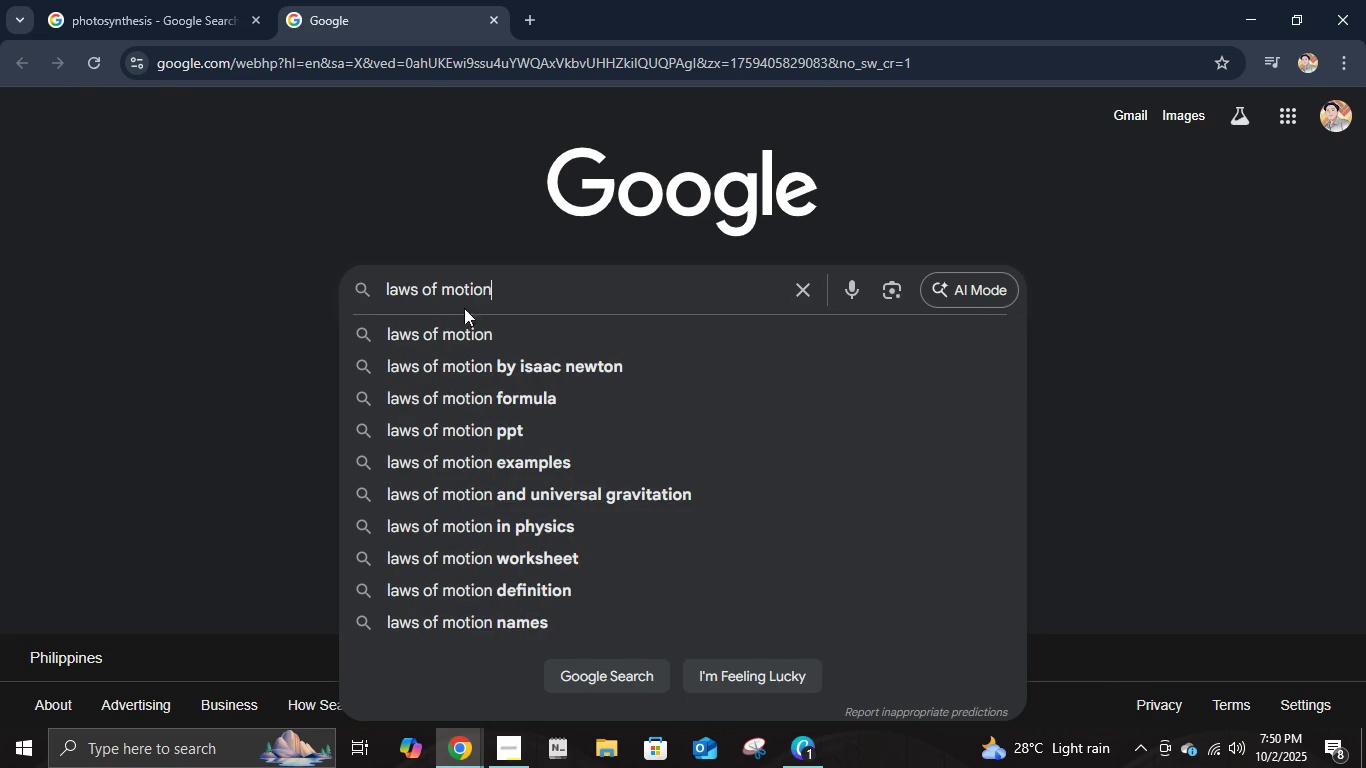 
key(Enter)
 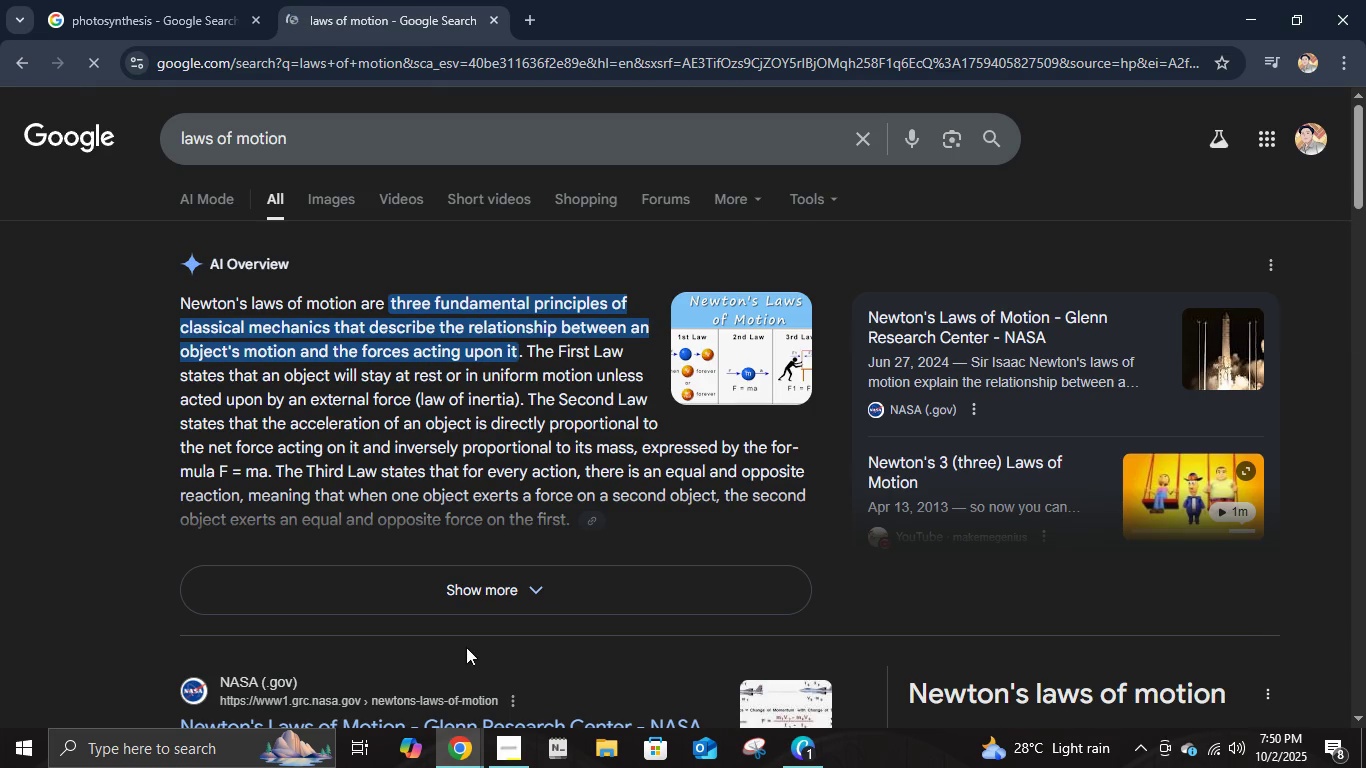 
left_click([482, 595])
 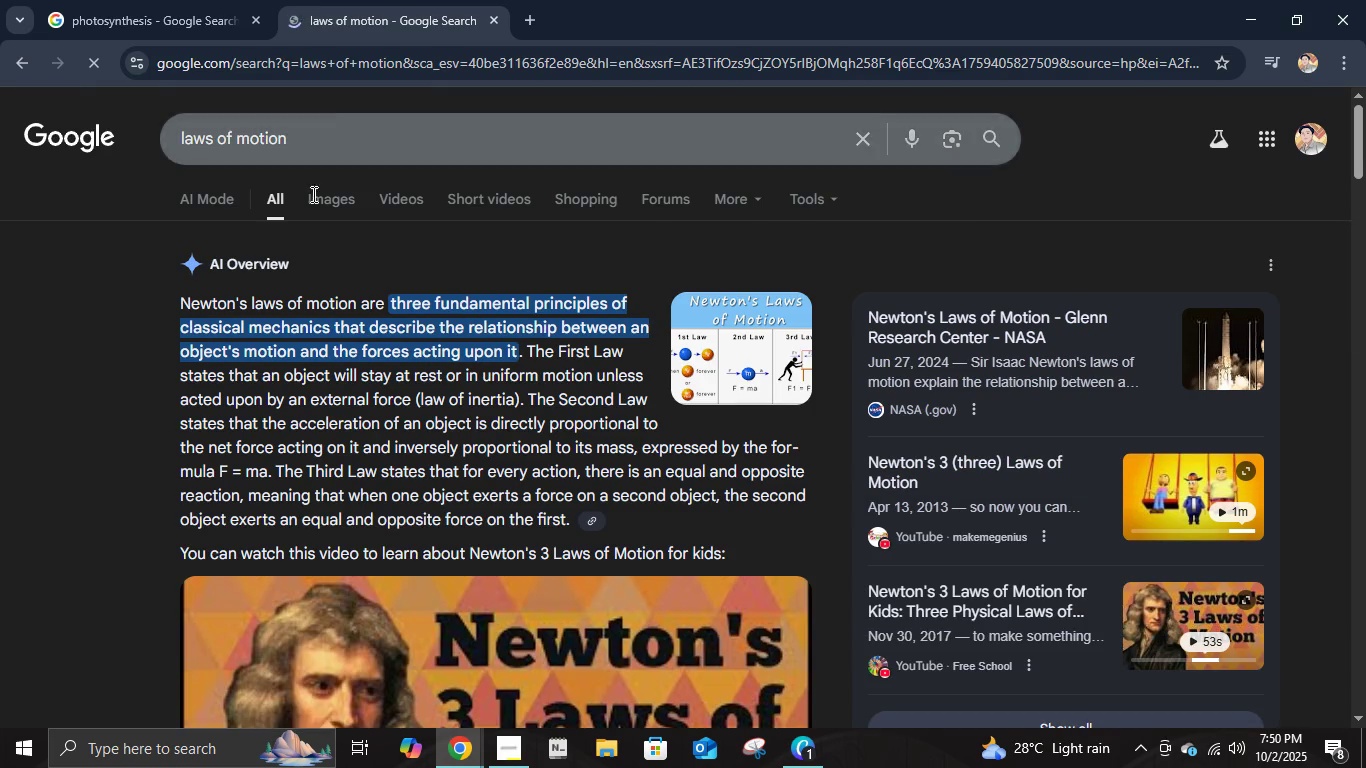 
scroll: coordinate [396, 459], scroll_direction: down, amount: 5.0
 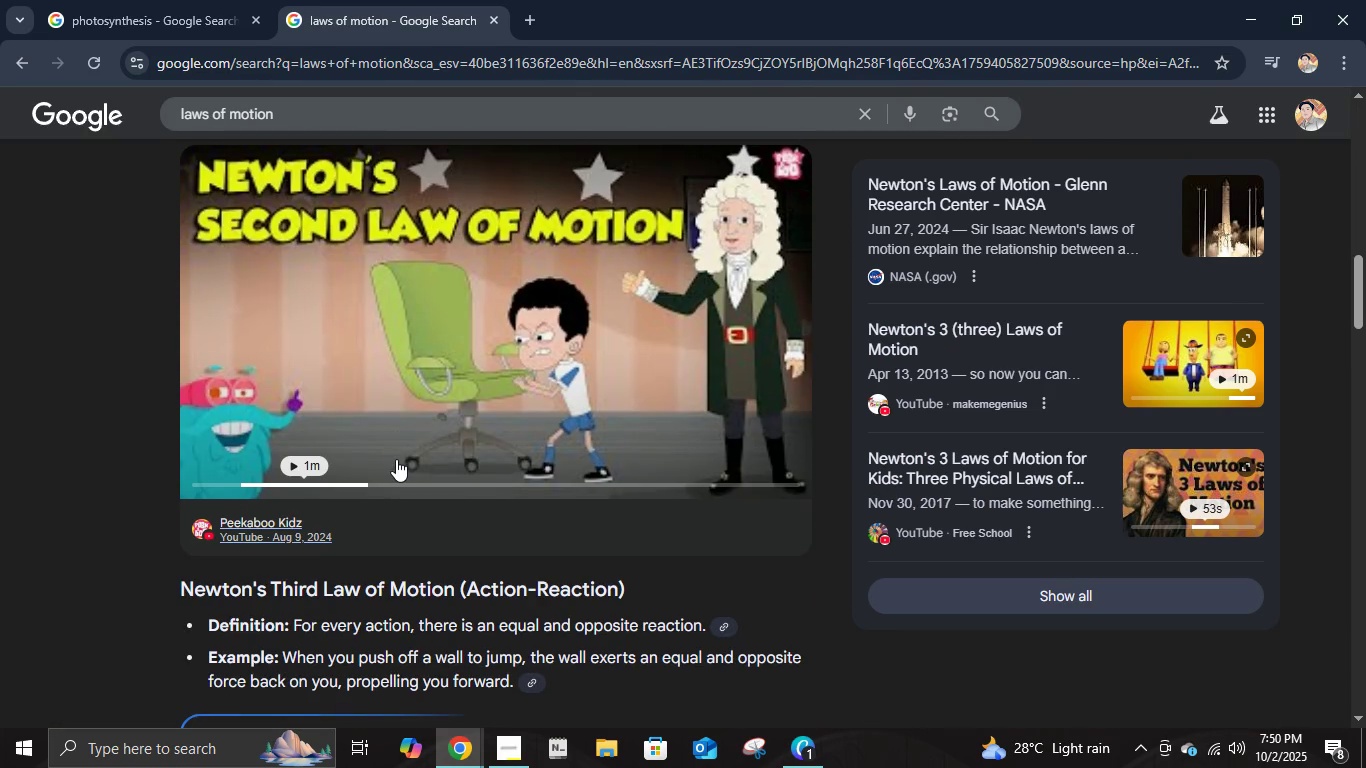 
scroll: coordinate [396, 459], scroll_direction: up, amount: 11.0
 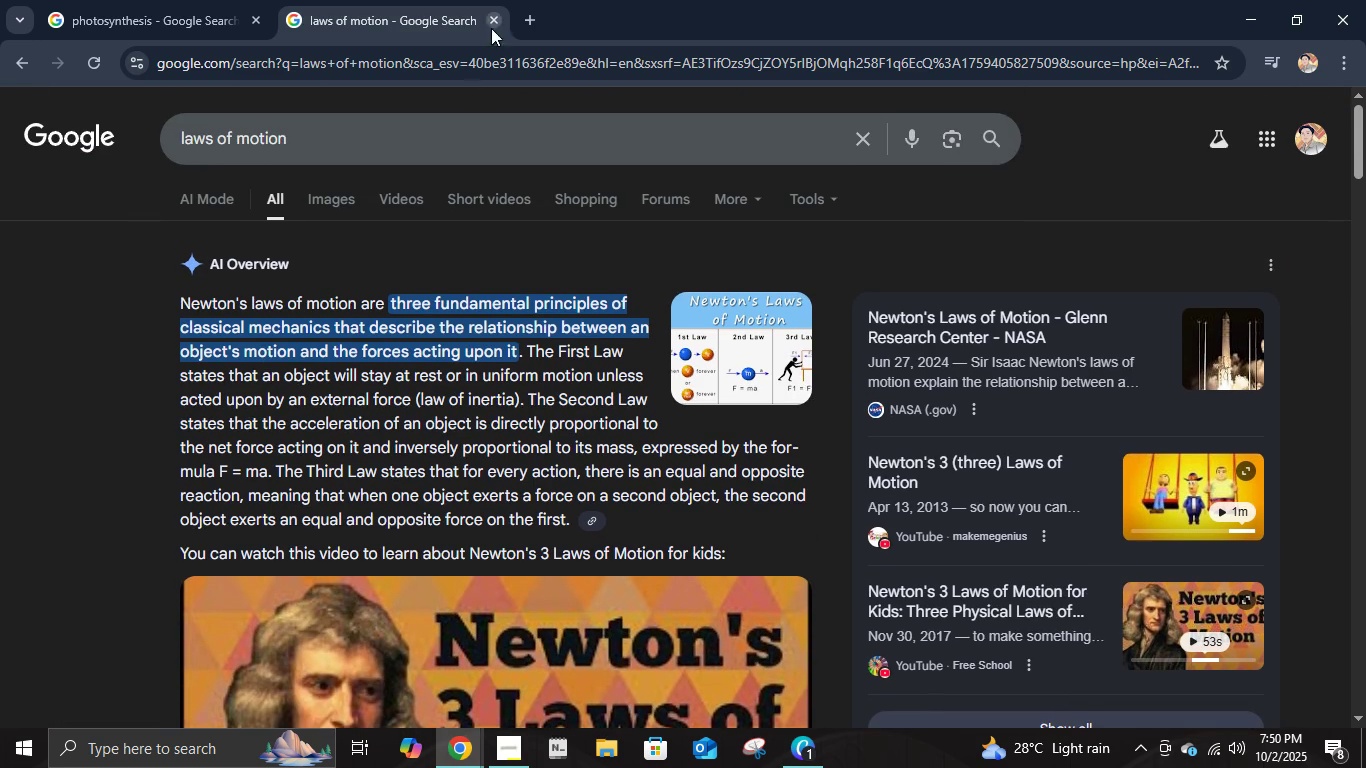 
left_click([531, 16])
 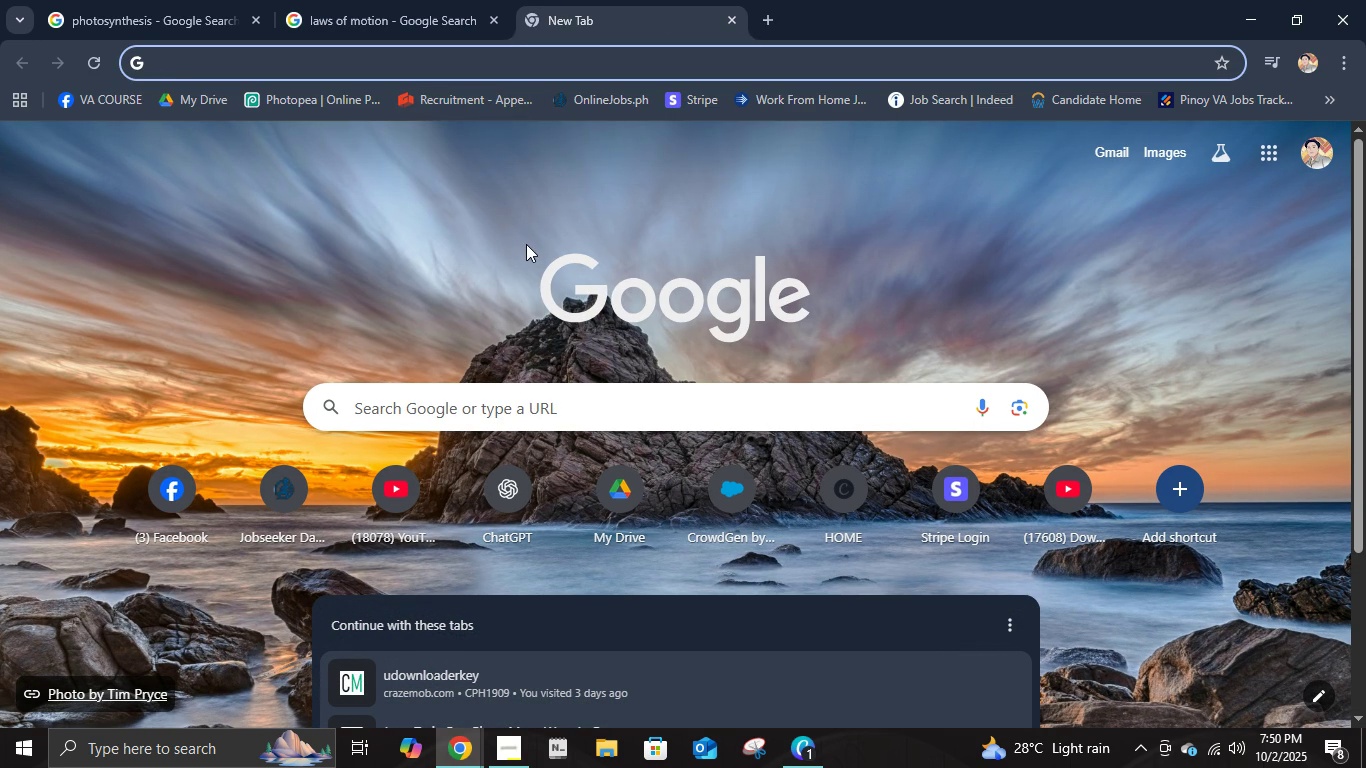 
type(cllu)
key(Backspace)
key(Backspace)
key(Backspace)
type(ellular respiration)
 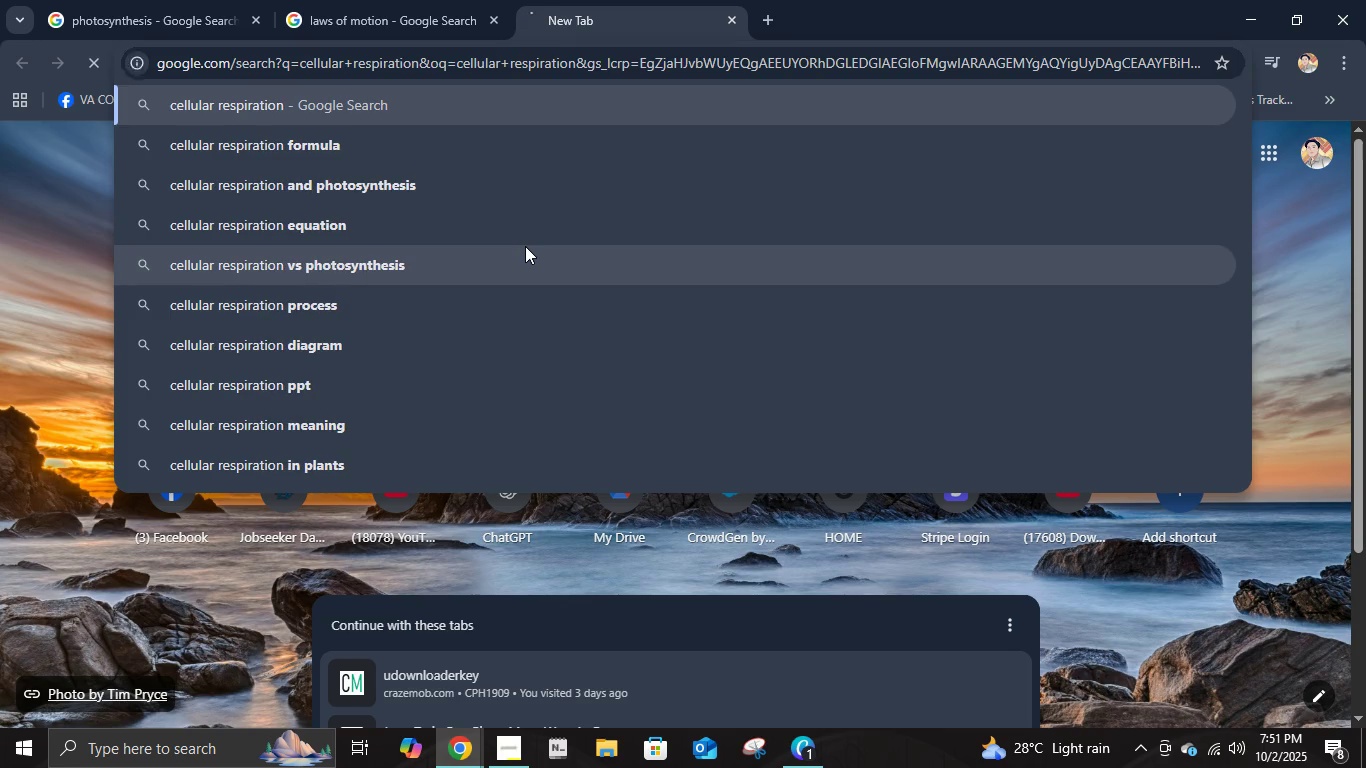 
key(Enter)
 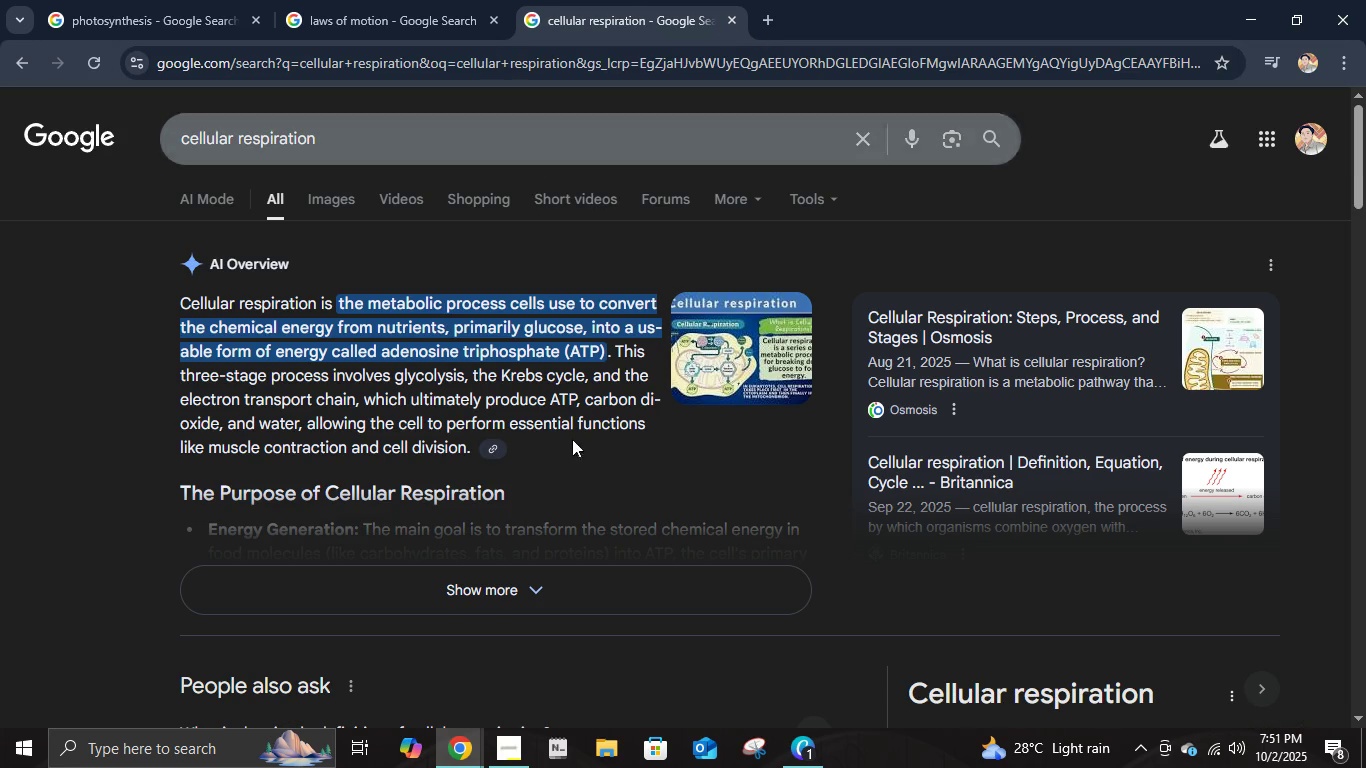 
left_click([572, 582])
 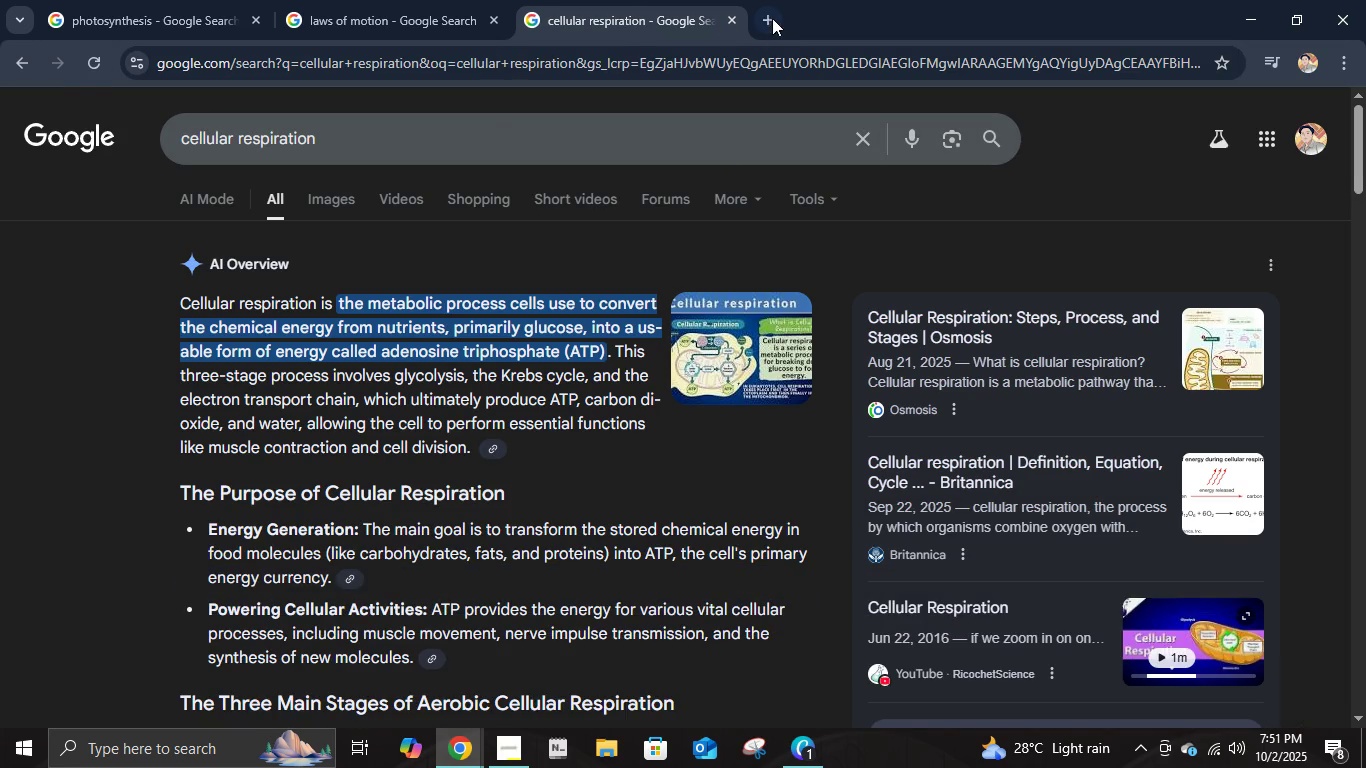 
left_click([772, 18])
 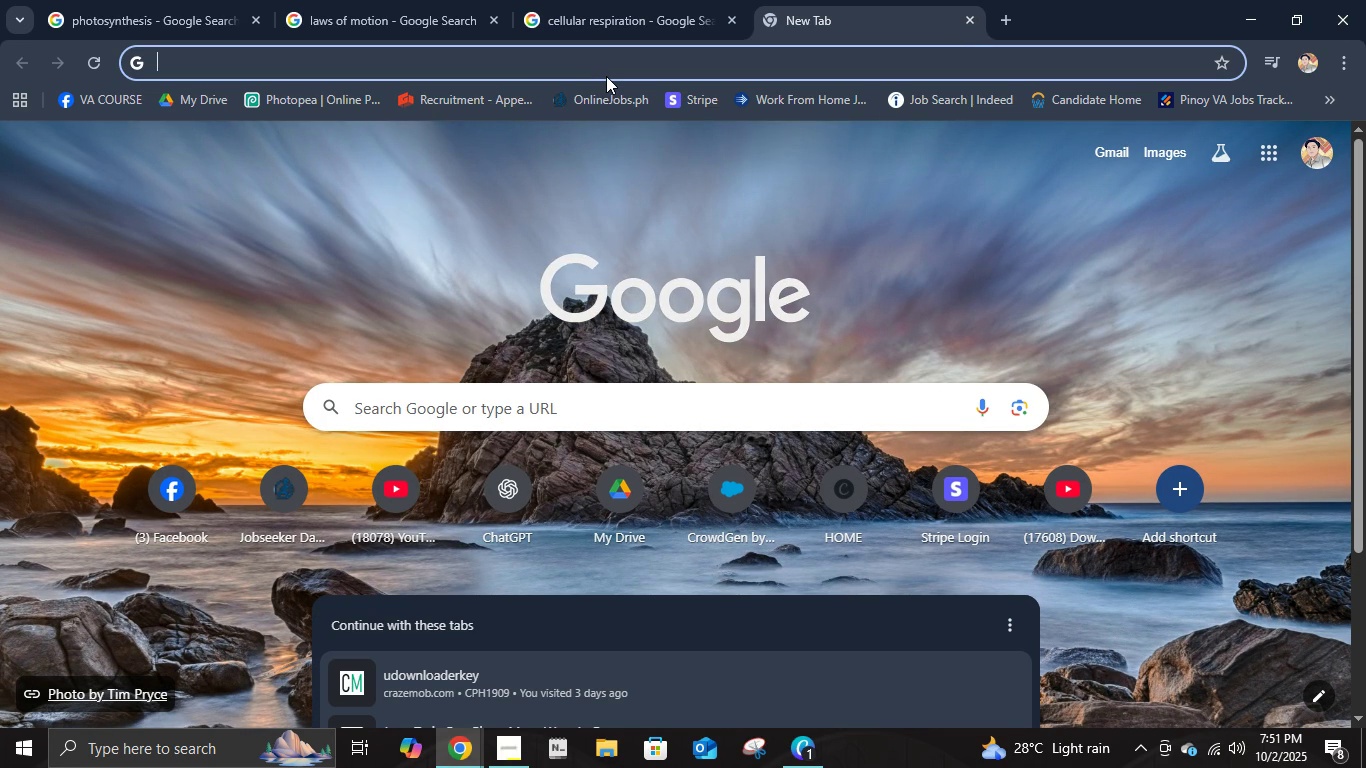 
type(ecosyt)
key(Backspace)
type(stems)
 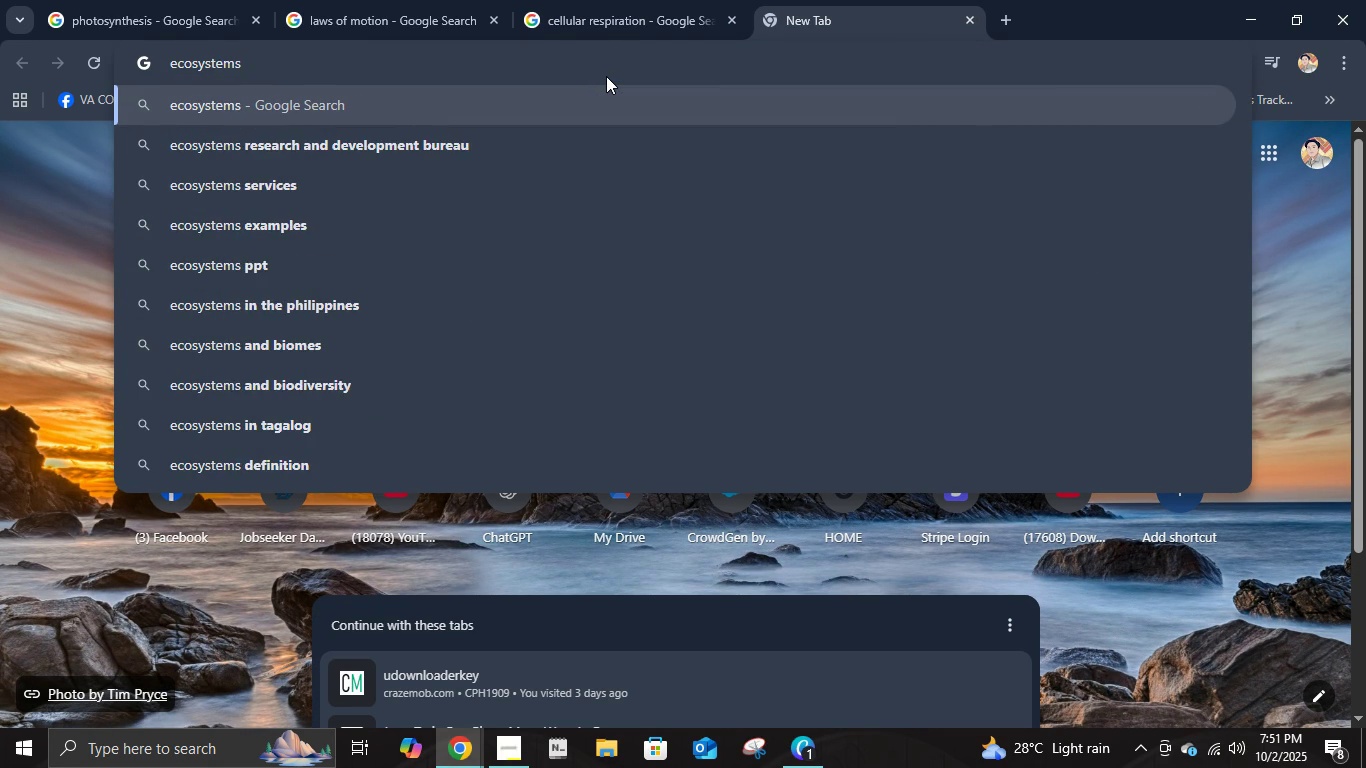 
key(Enter)
 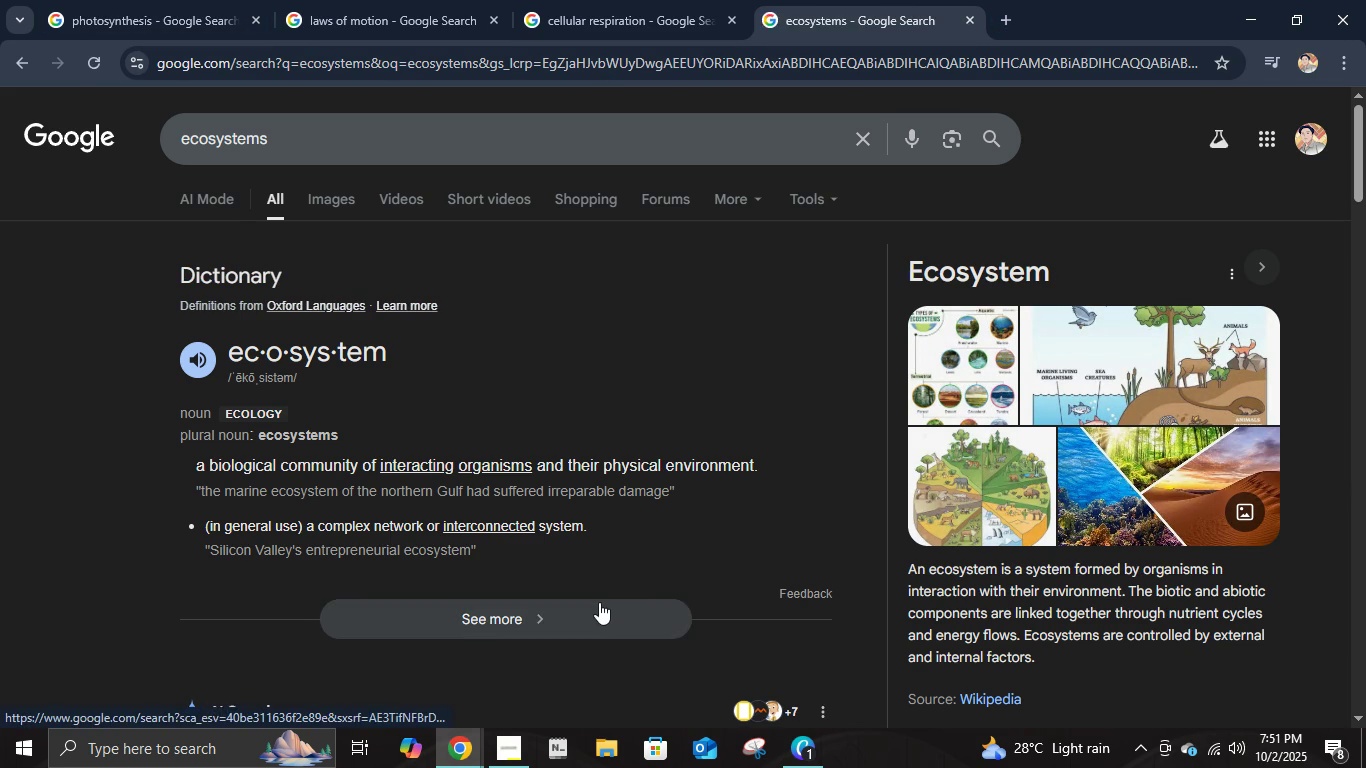 
wait(5.35)
 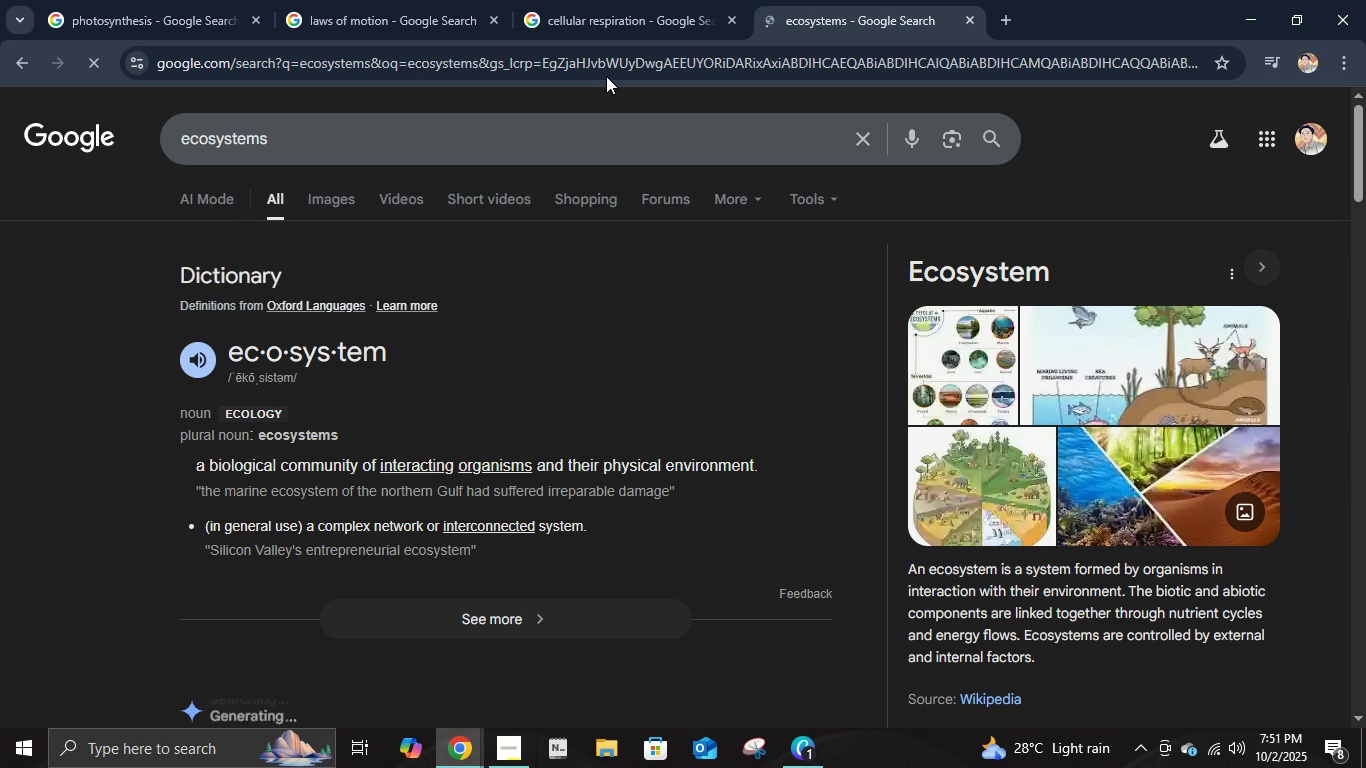 
scroll: coordinate [595, 582], scroll_direction: down, amount: 10.0
 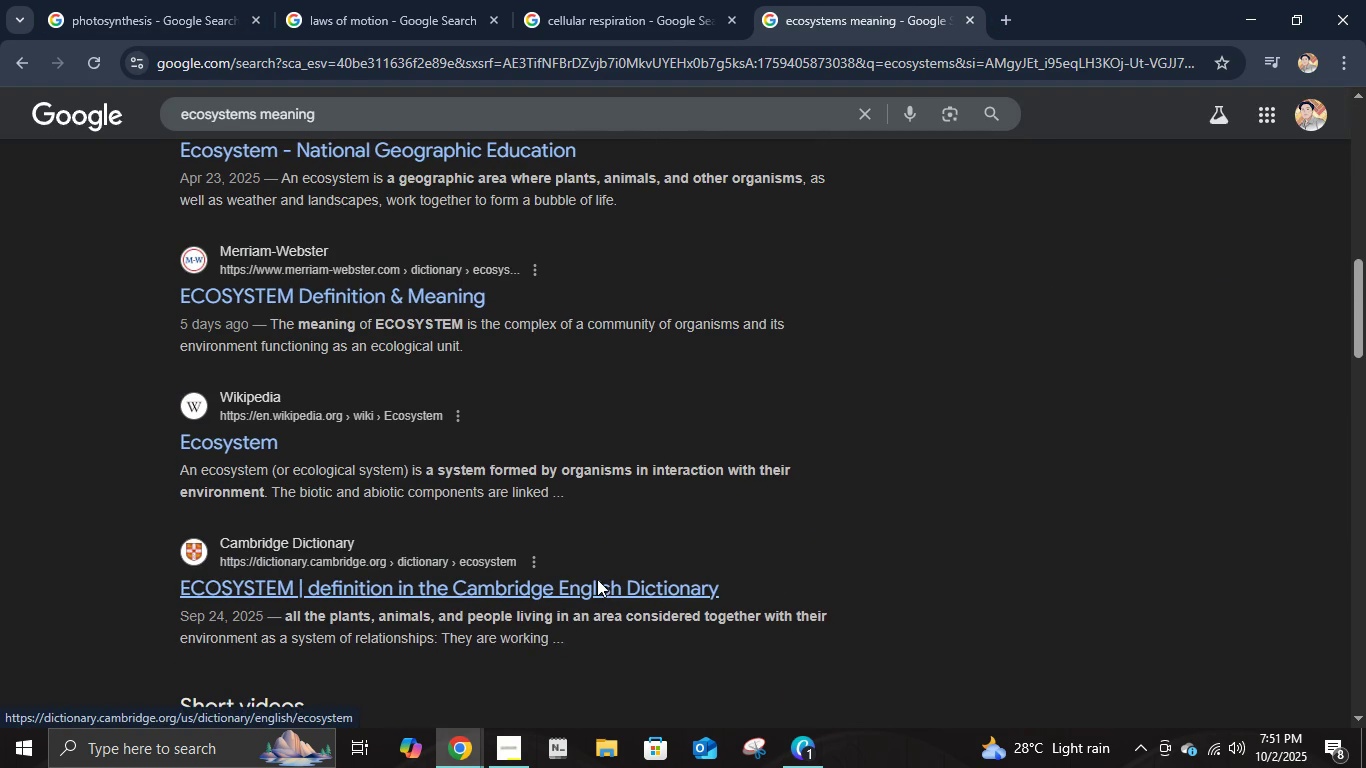 
scroll: coordinate [373, 474], scroll_direction: up, amount: 2.0
 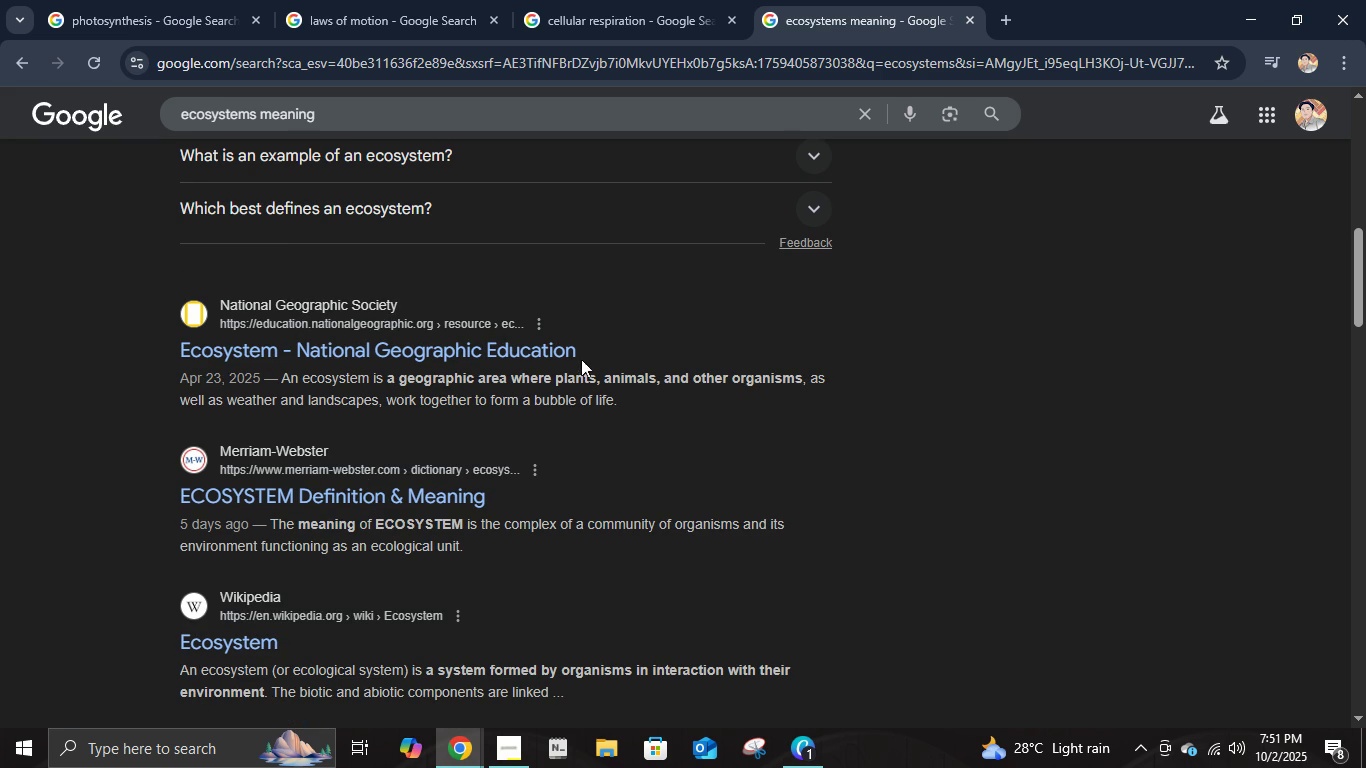 
scroll: coordinate [579, 543], scroll_direction: down, amount: 3.0
 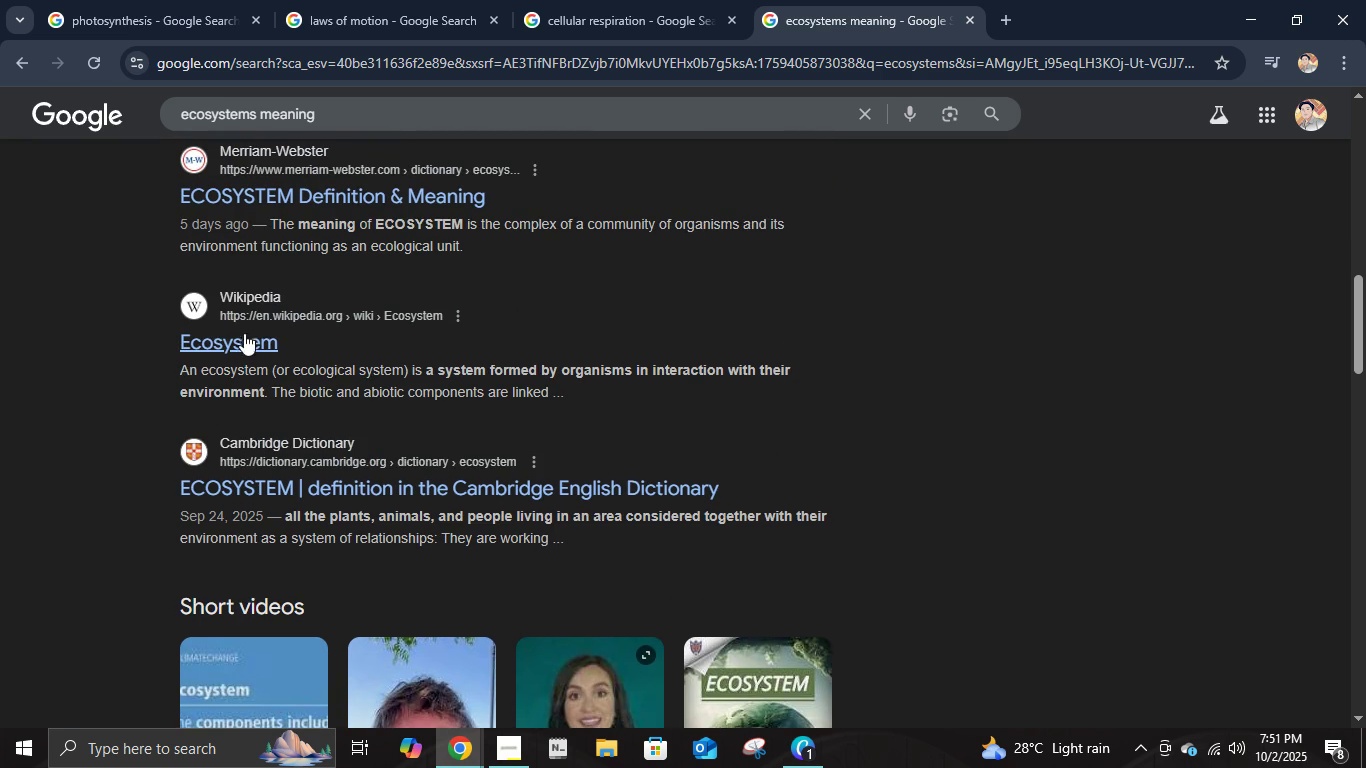 
left_click([242, 336])
 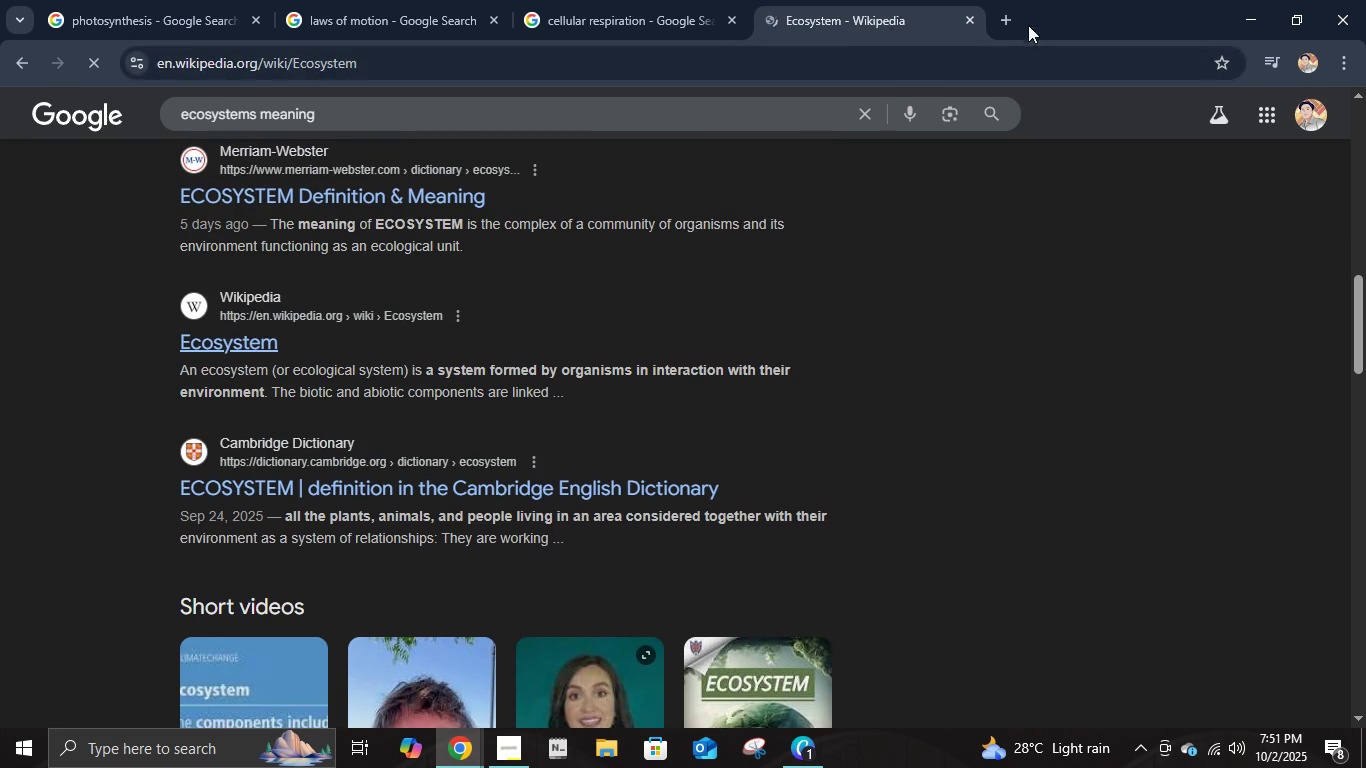 
left_click([1009, 11])
 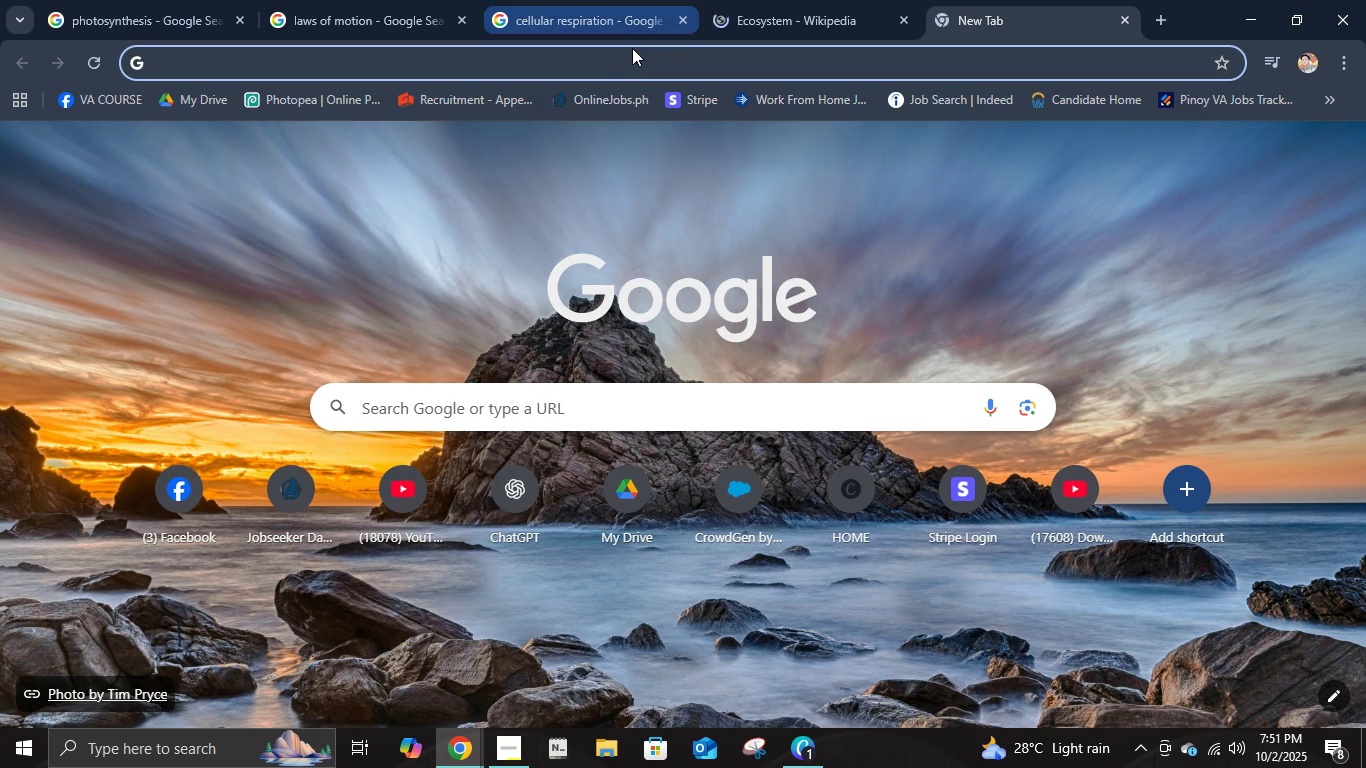 
left_click([632, 48])
 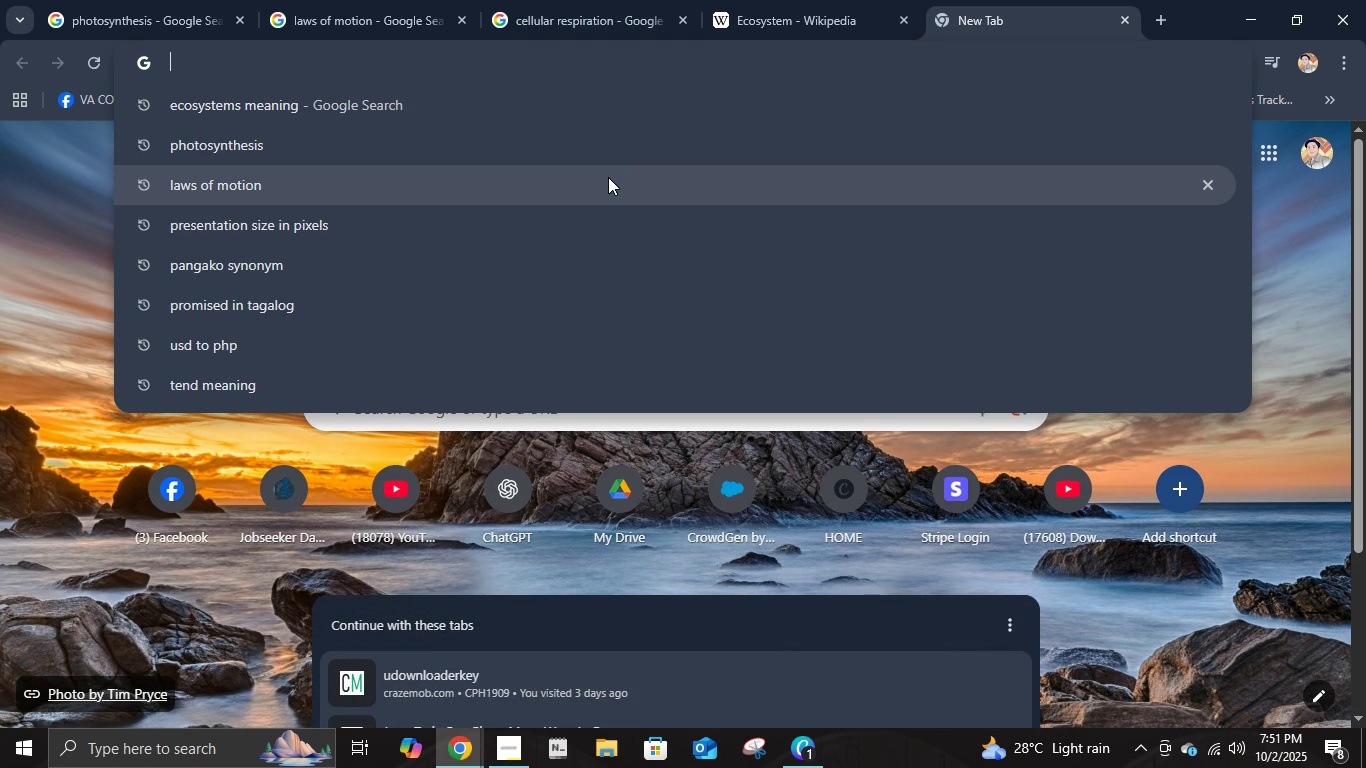 
type(chemical rec)
key(Backspace)
type(actions)
 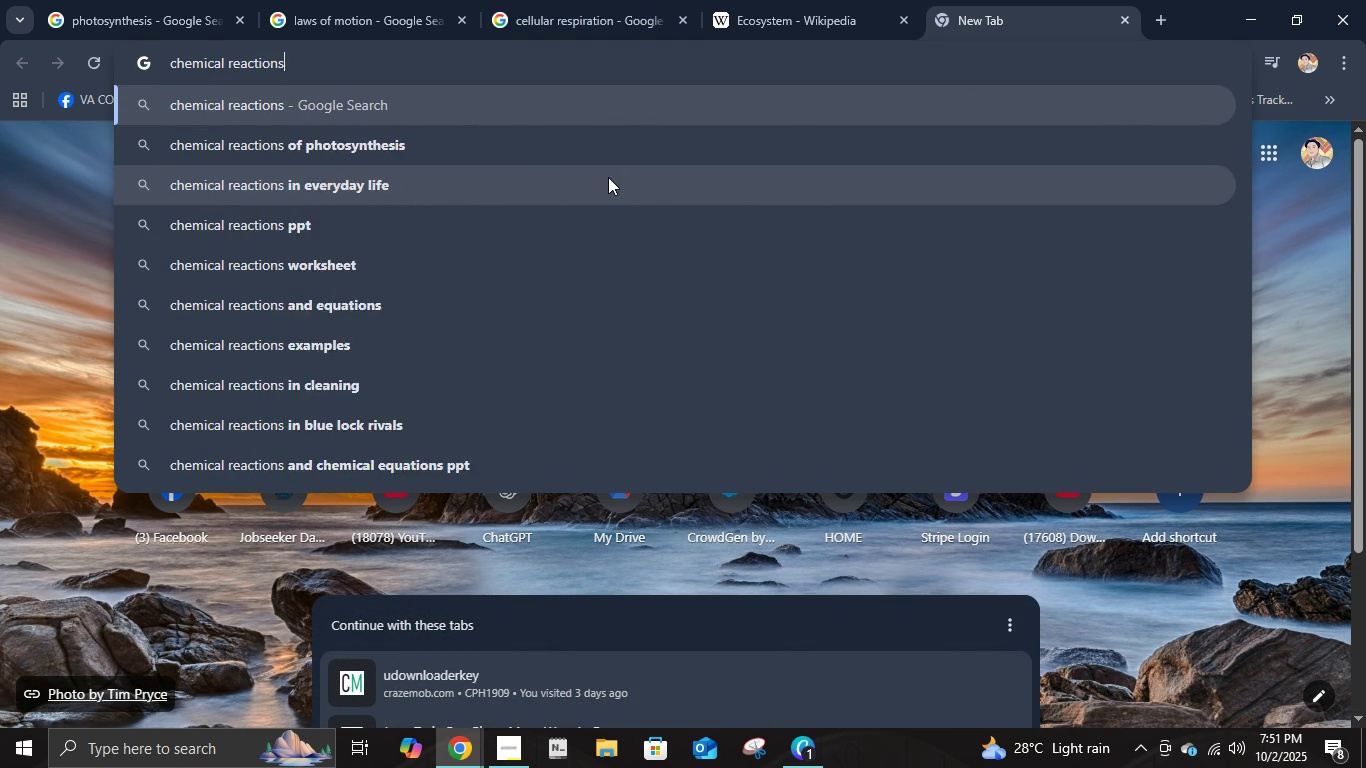 
key(Enter)
 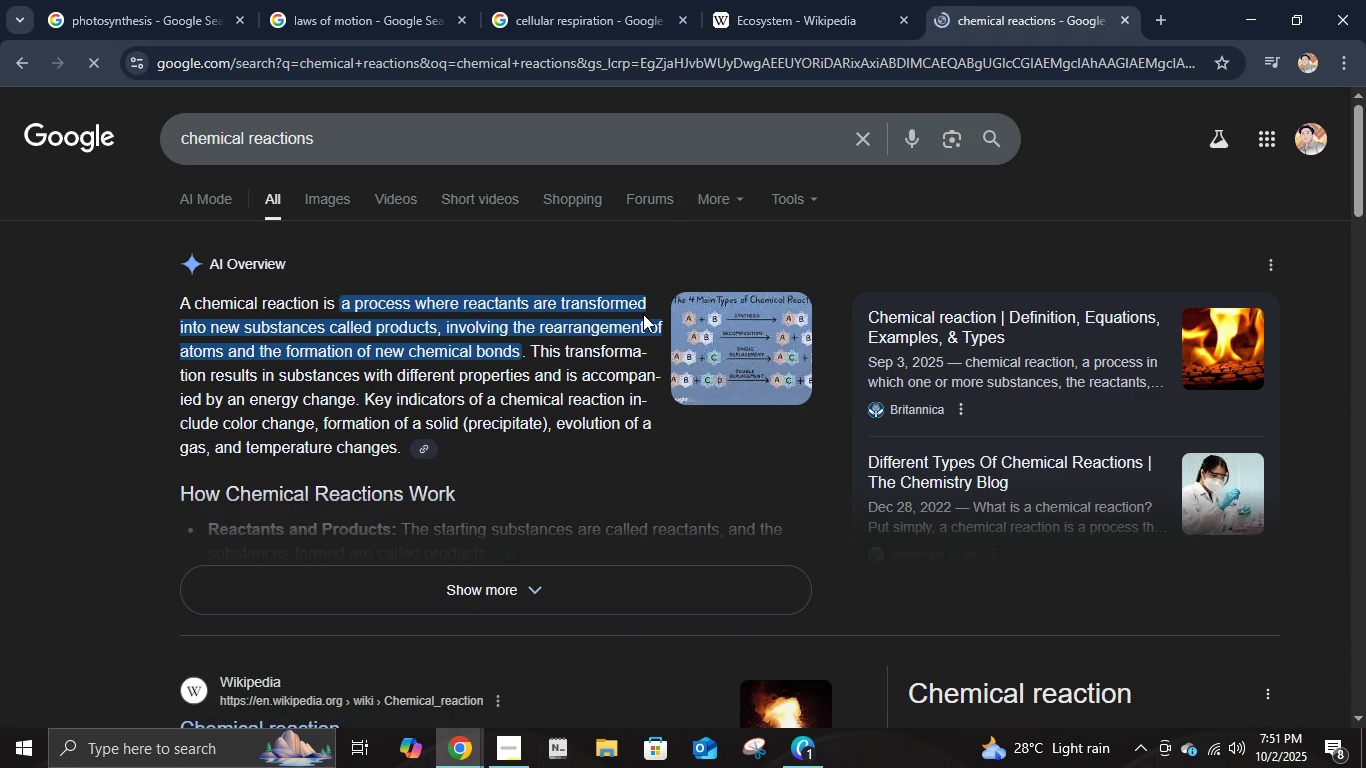 
left_click([636, 584])
 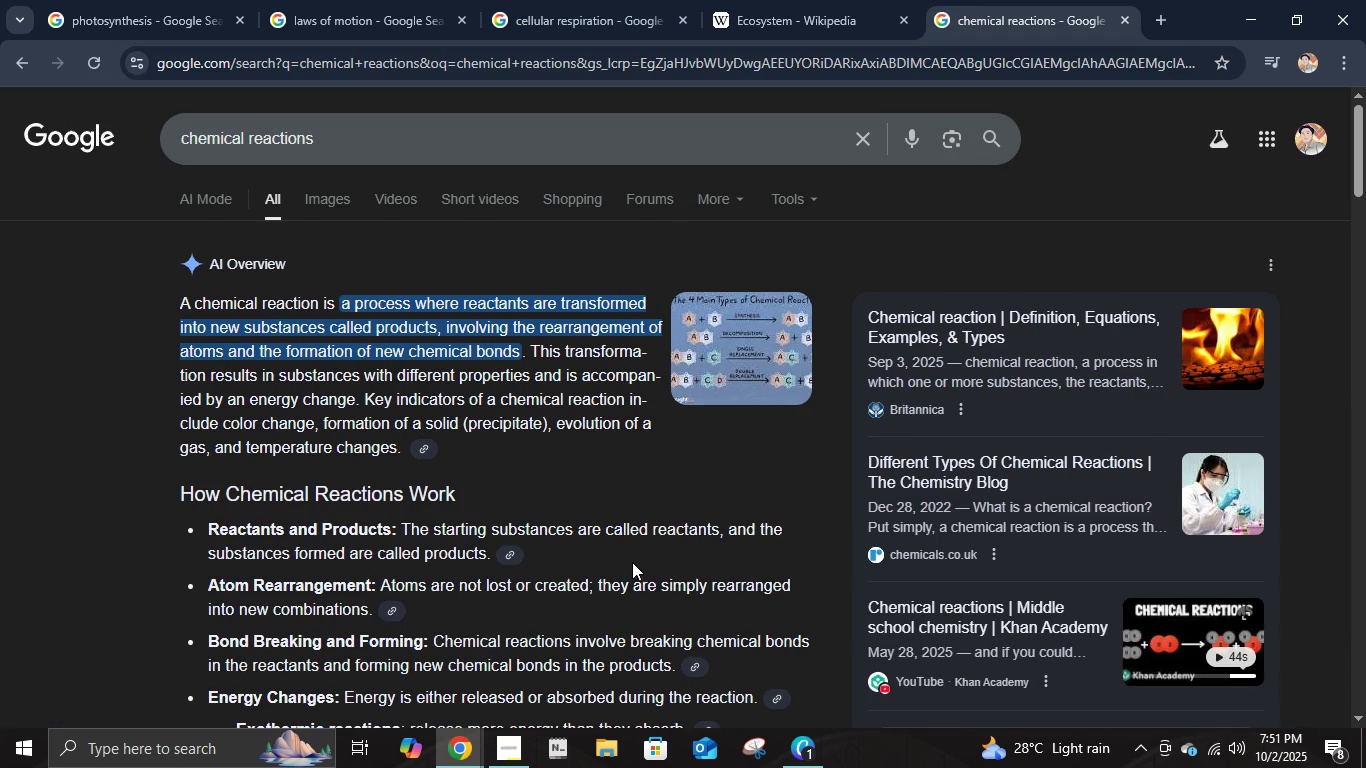 
scroll: coordinate [628, 557], scroll_direction: down, amount: 5.0
 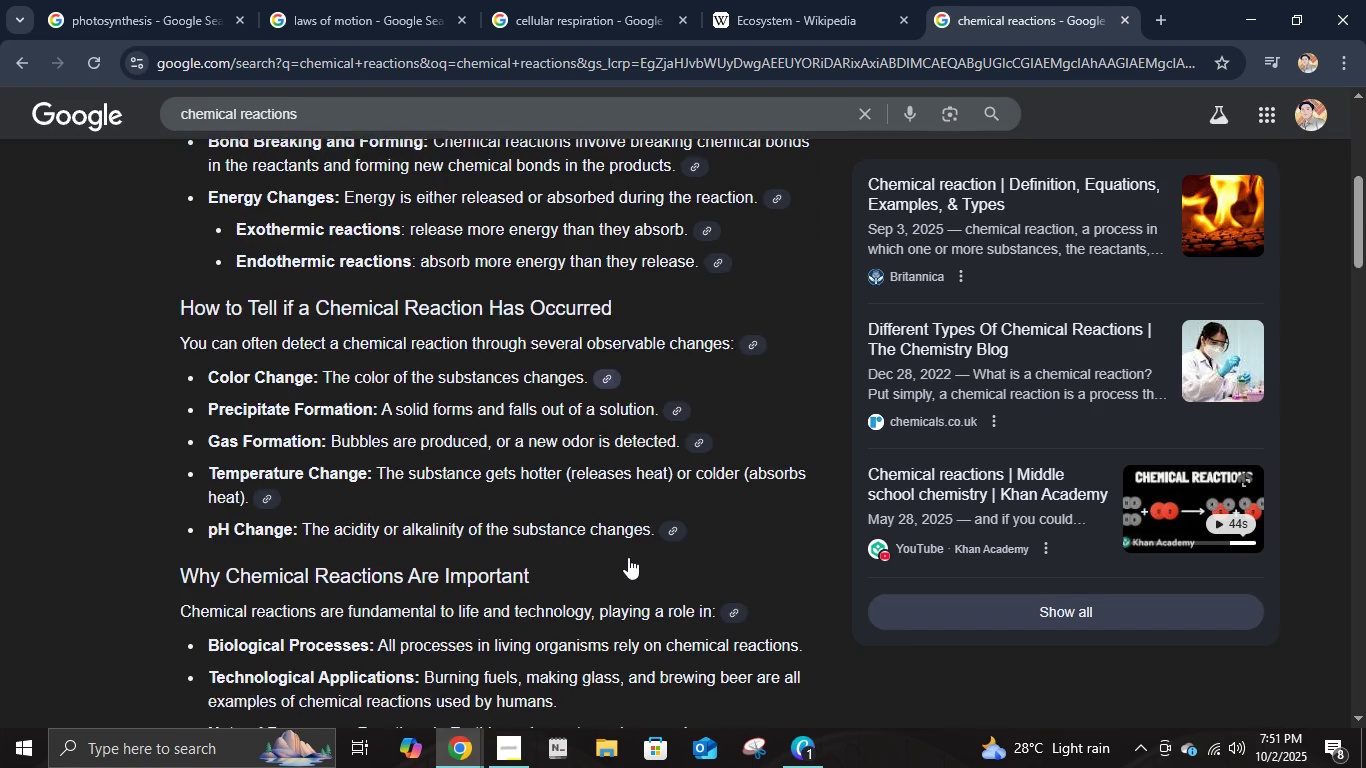 
scroll: coordinate [628, 557], scroll_direction: up, amount: 6.0
 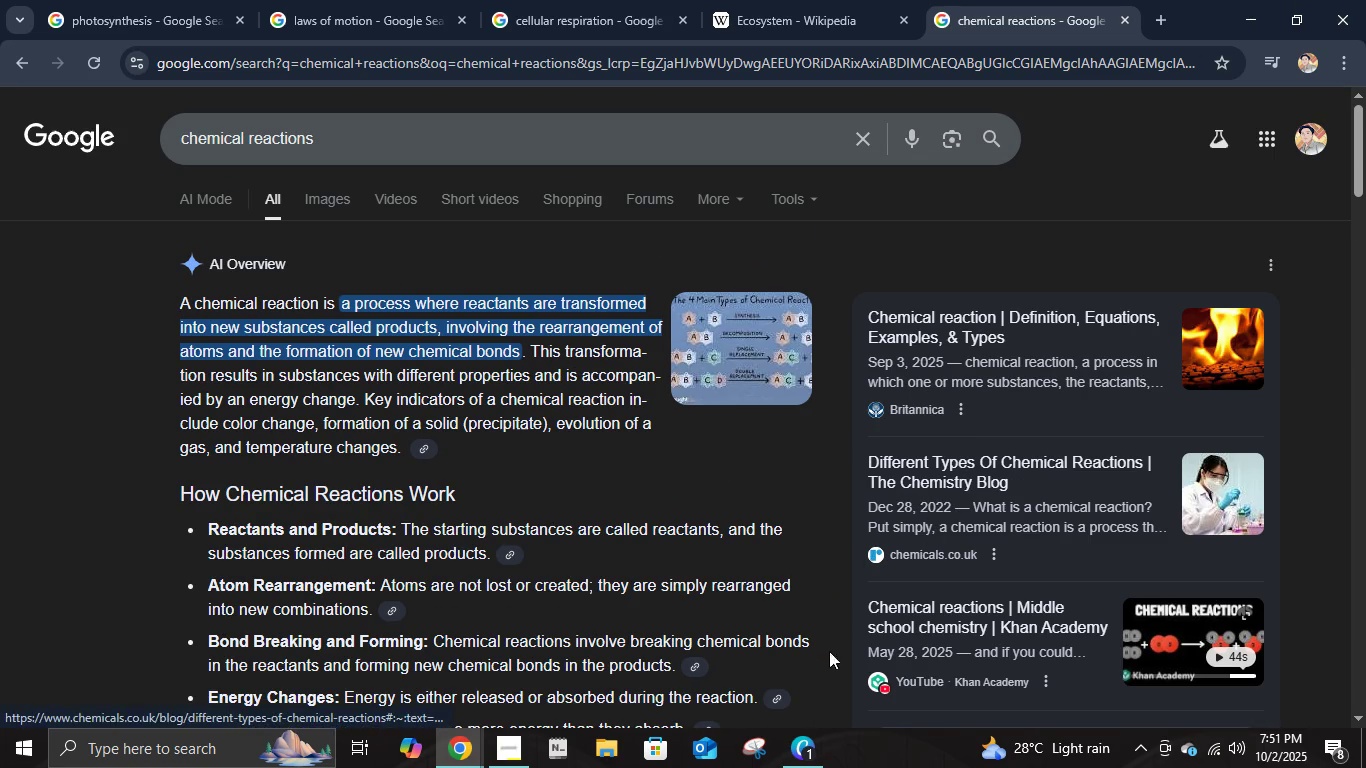 
left_click([814, 766])
 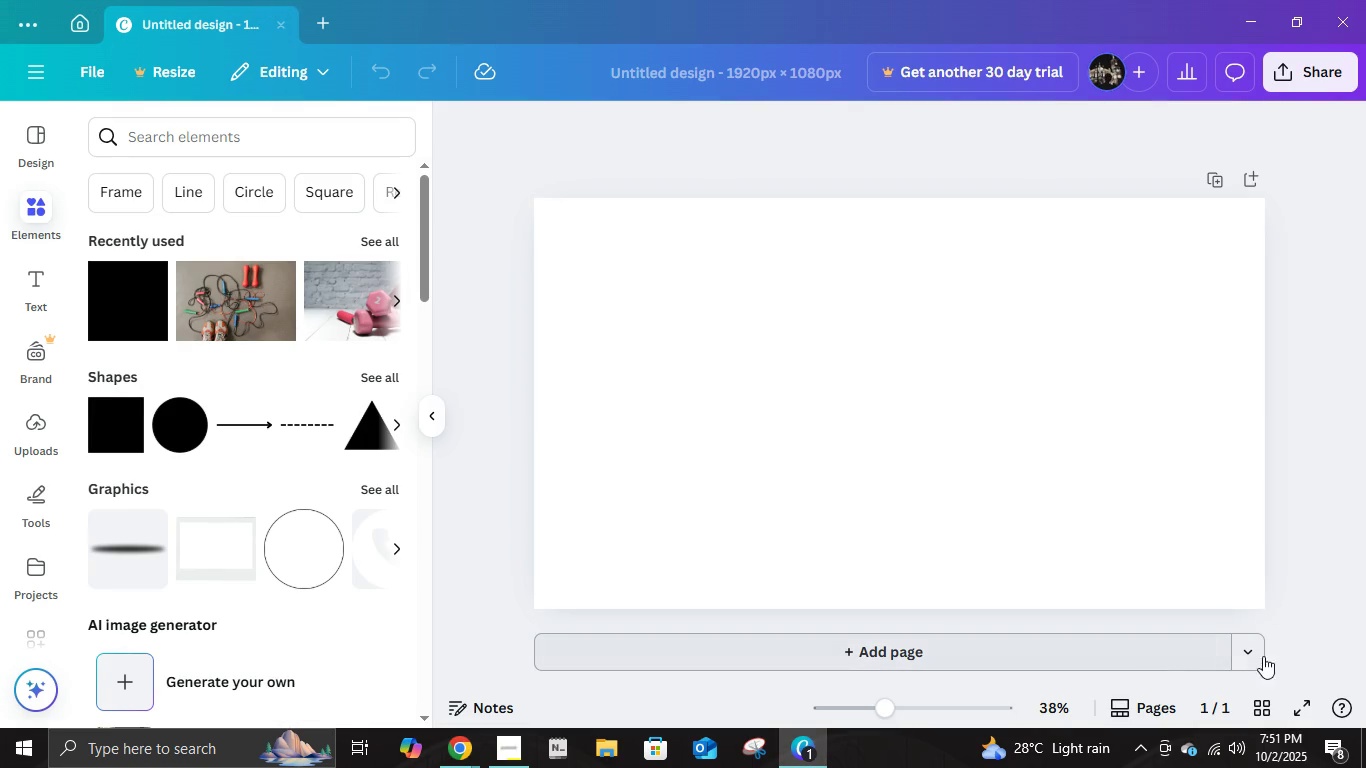 
left_click([1262, 656])
 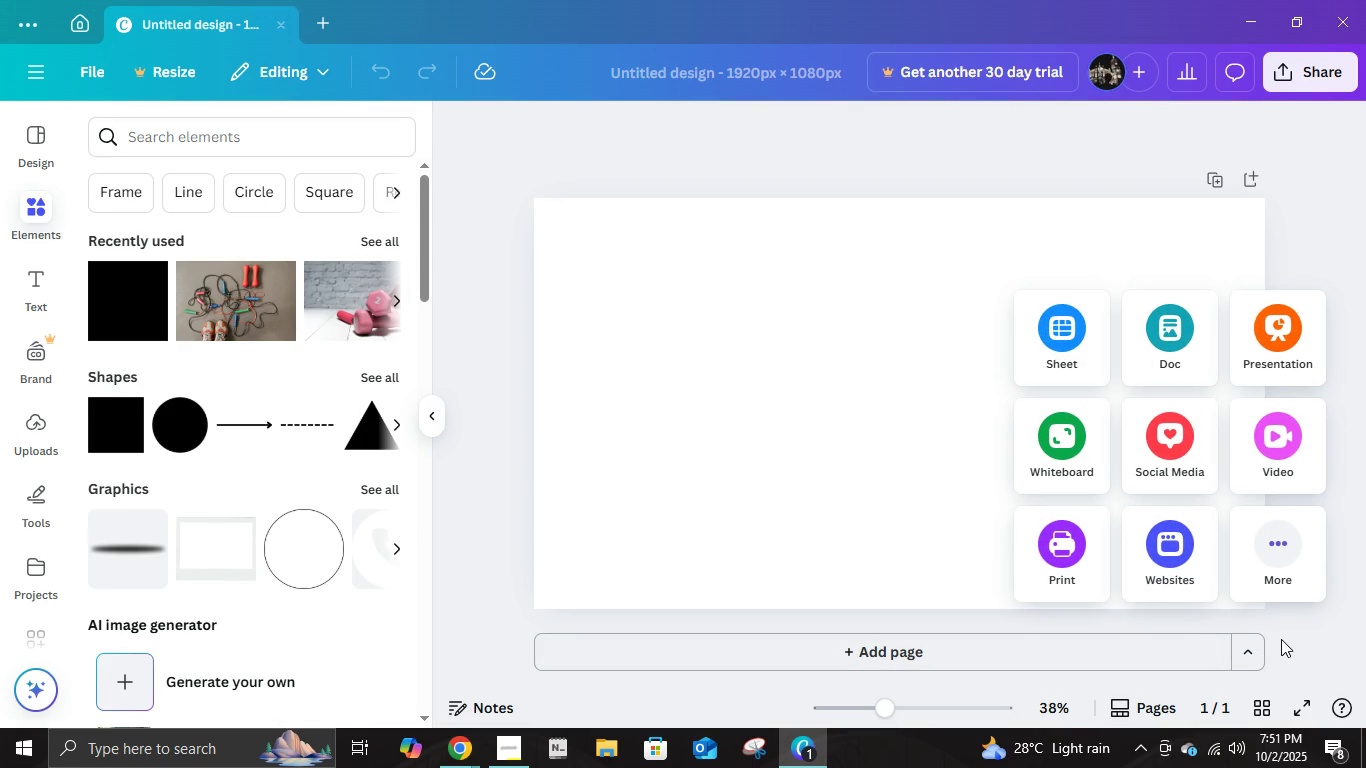 
left_click([1281, 639])
 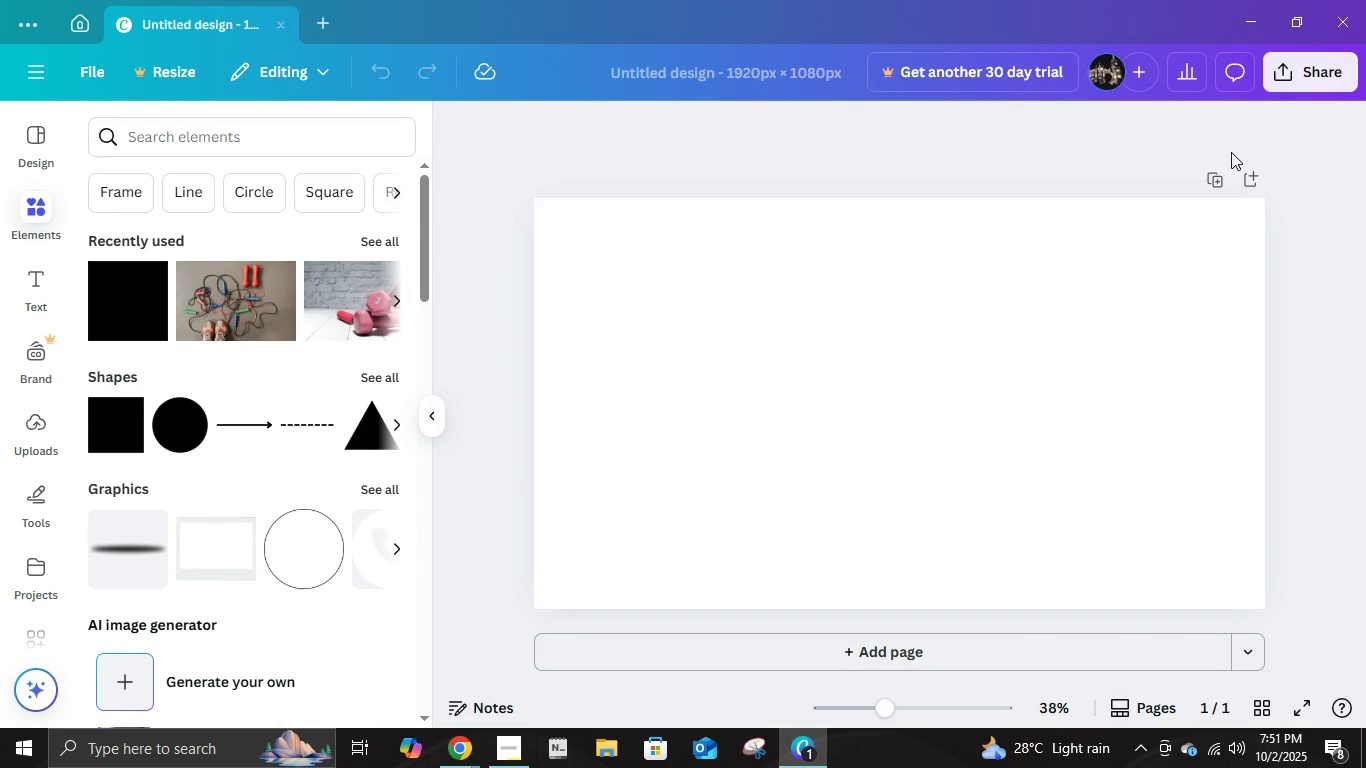 
left_click([1214, 179])
 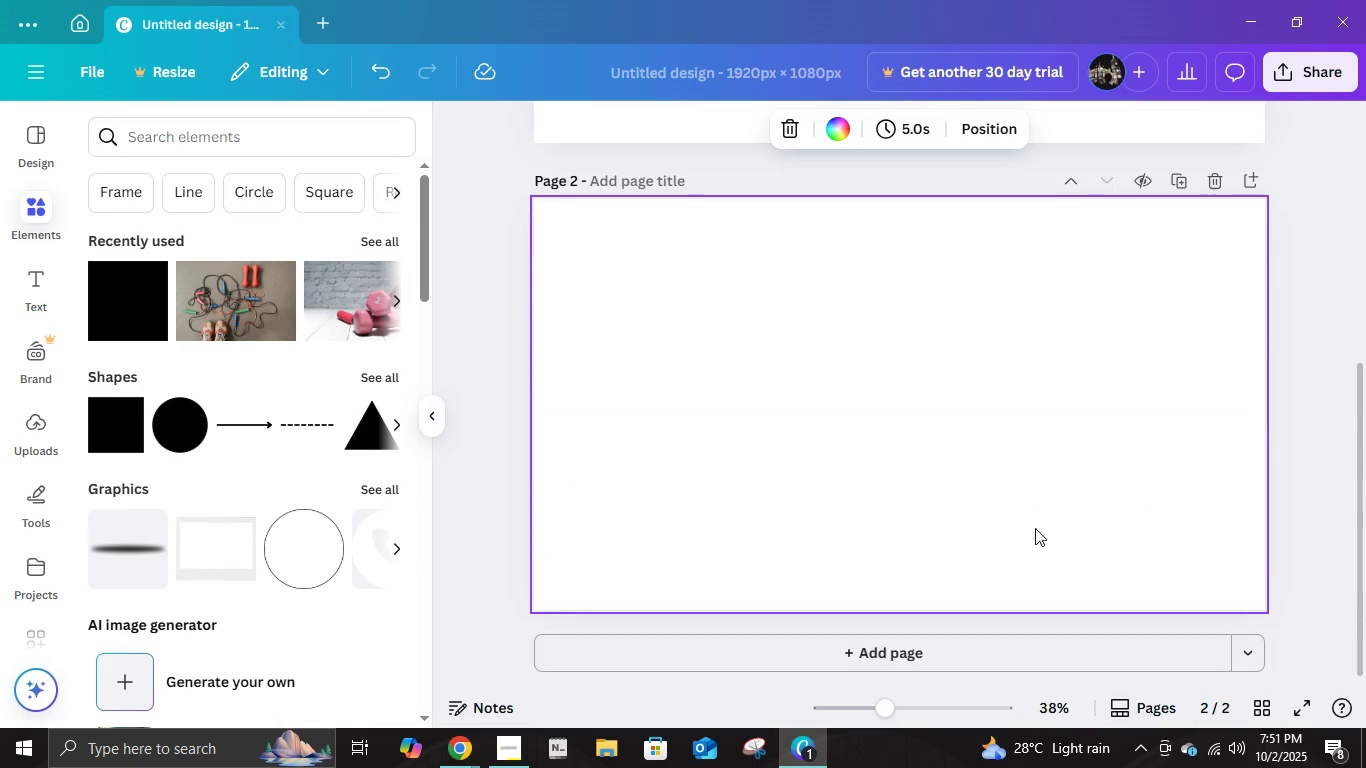 
scroll: coordinate [1035, 549], scroll_direction: up, amount: 7.0
 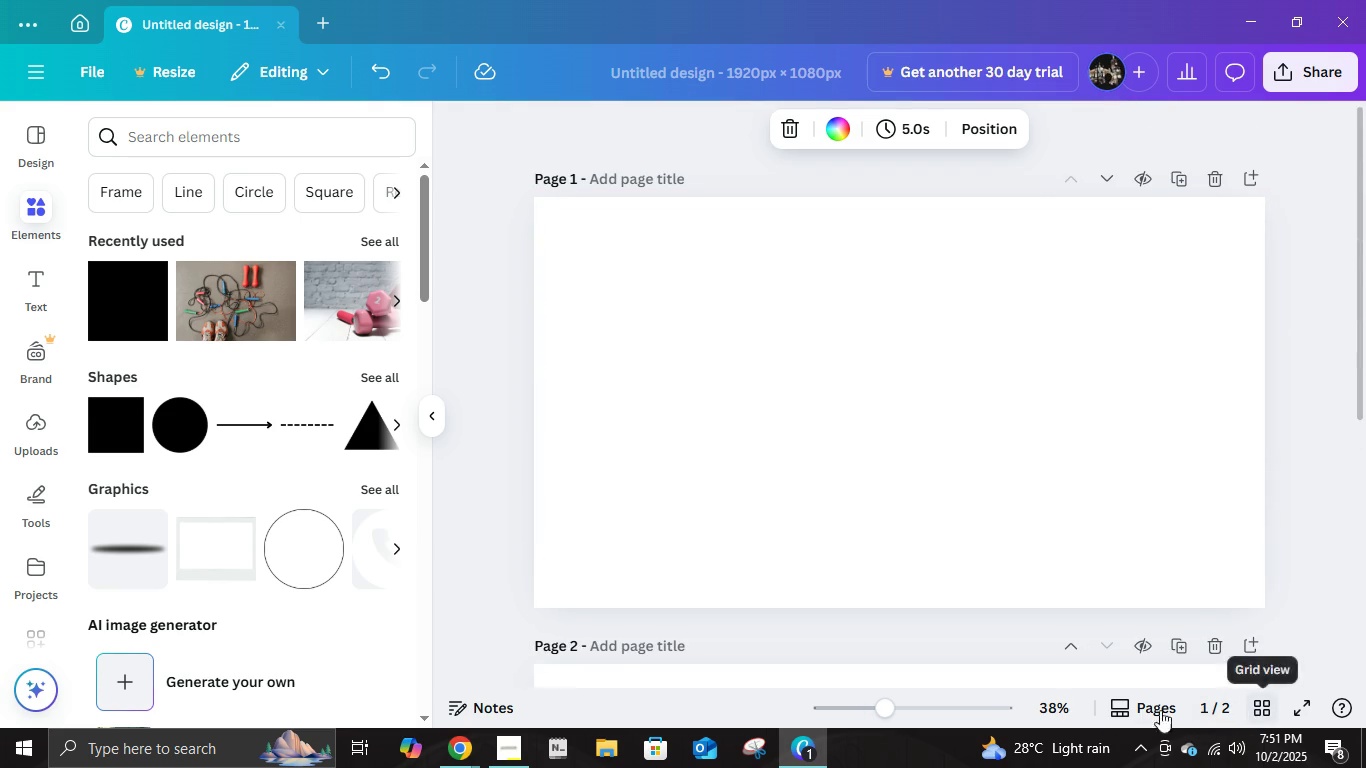 
left_click([1110, 712])
 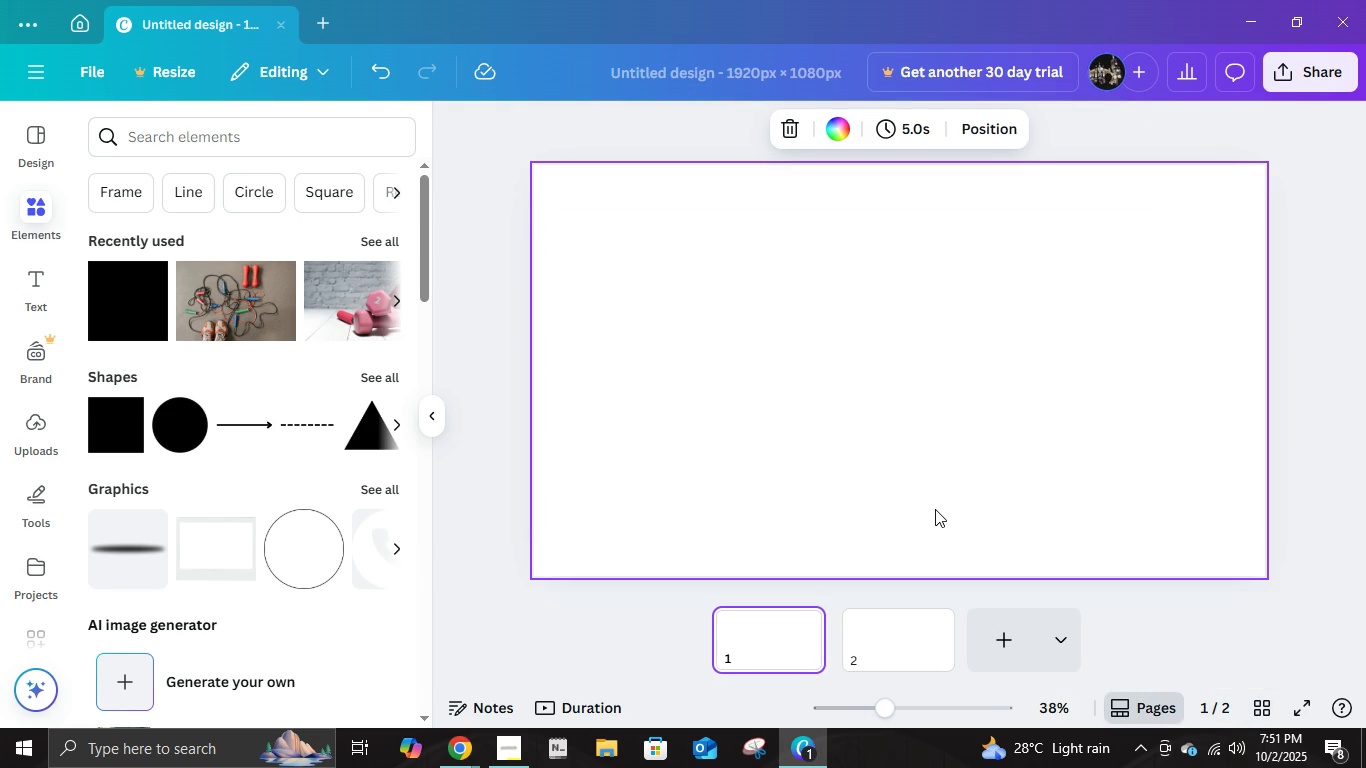 
left_click([935, 509])
 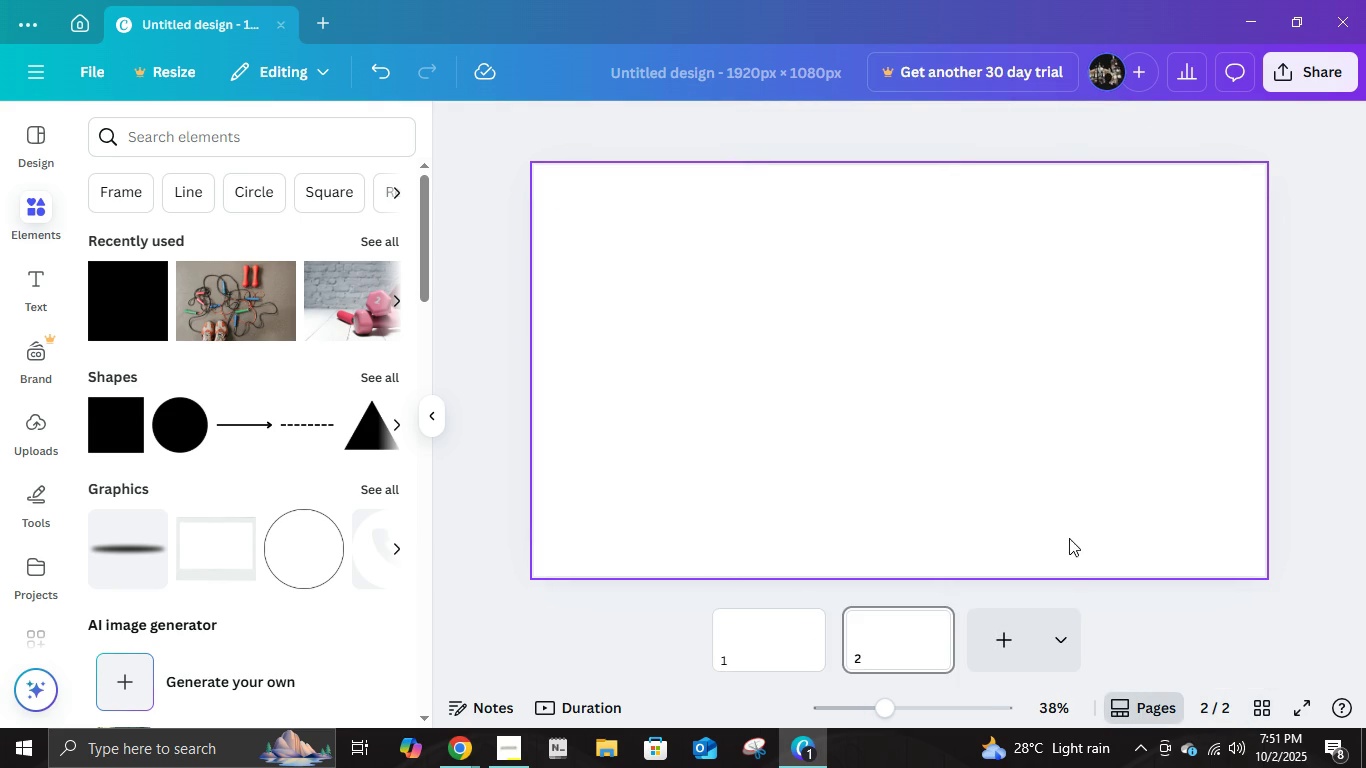 
scroll: coordinate [1059, 578], scroll_direction: down, amount: 2.0
 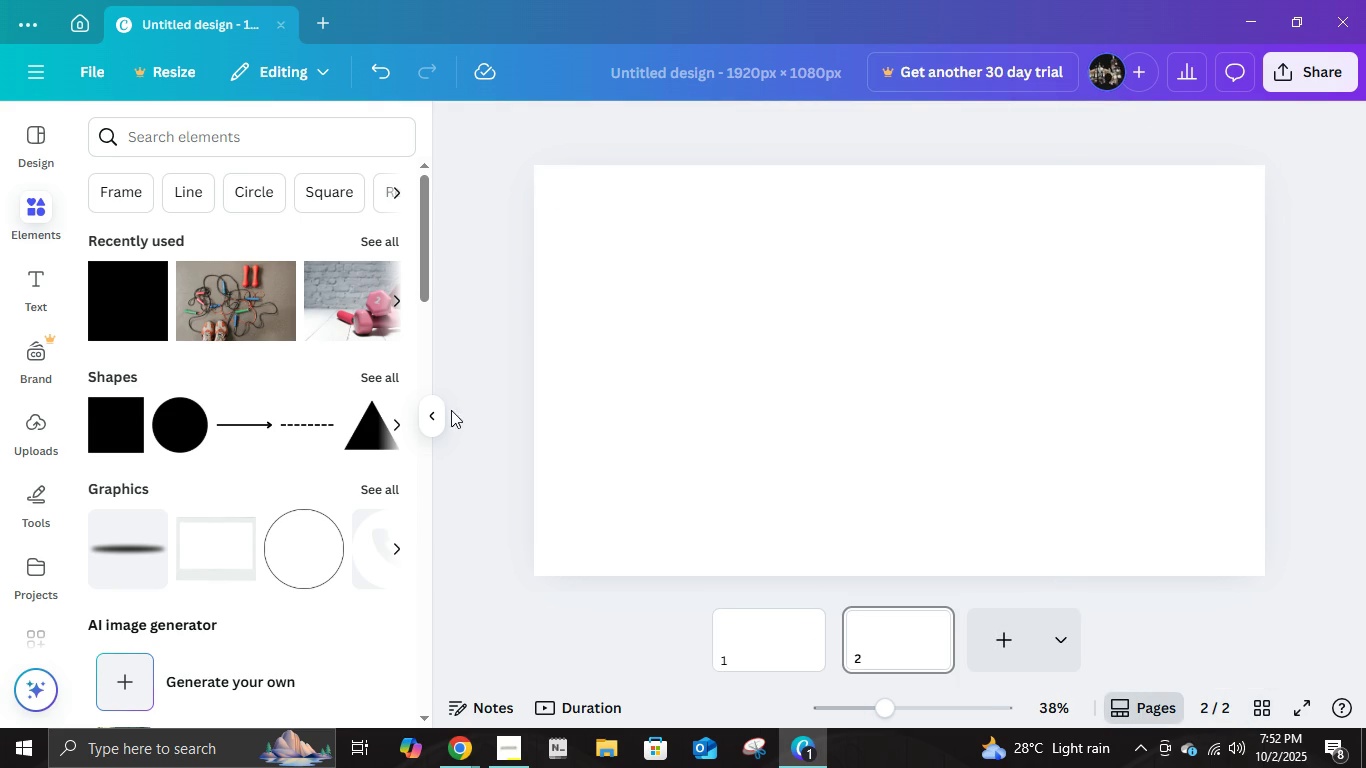 
left_click([436, 415])
 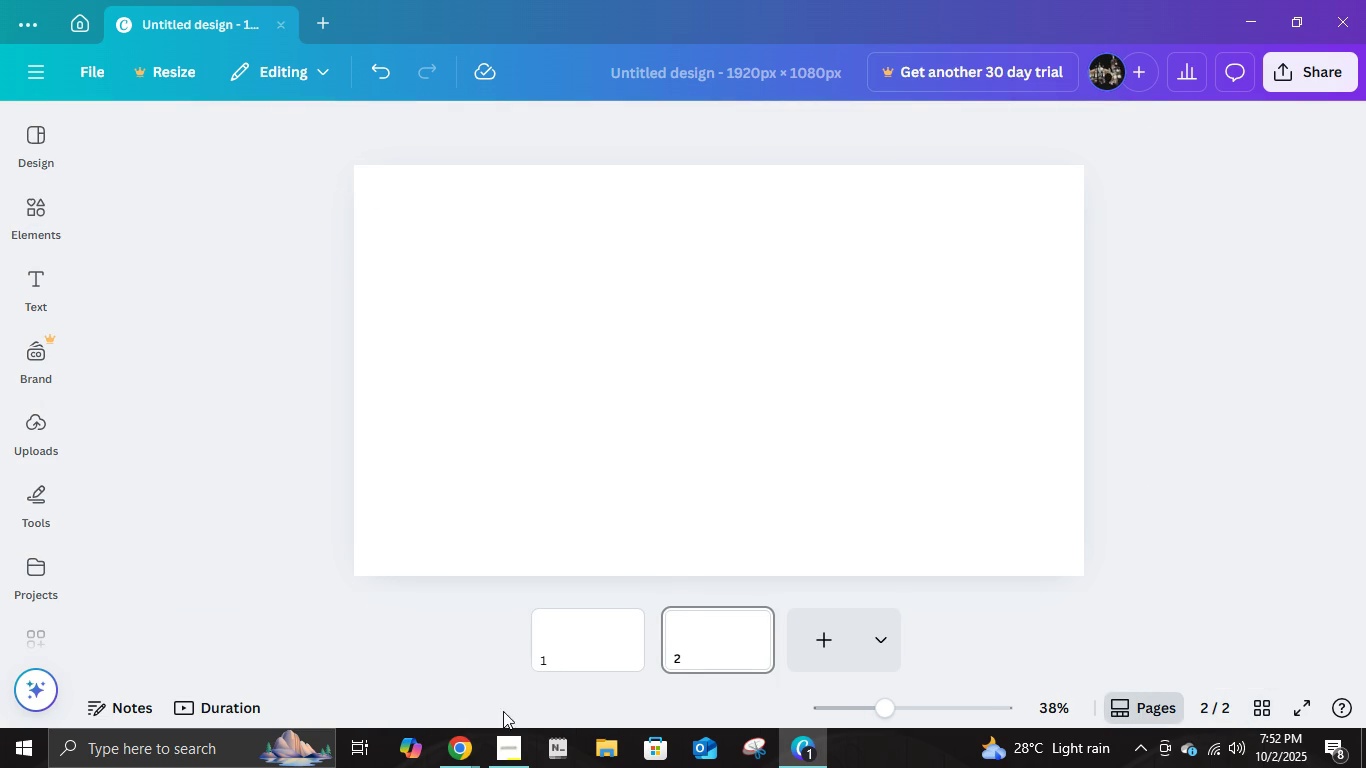 
left_click([478, 733])
 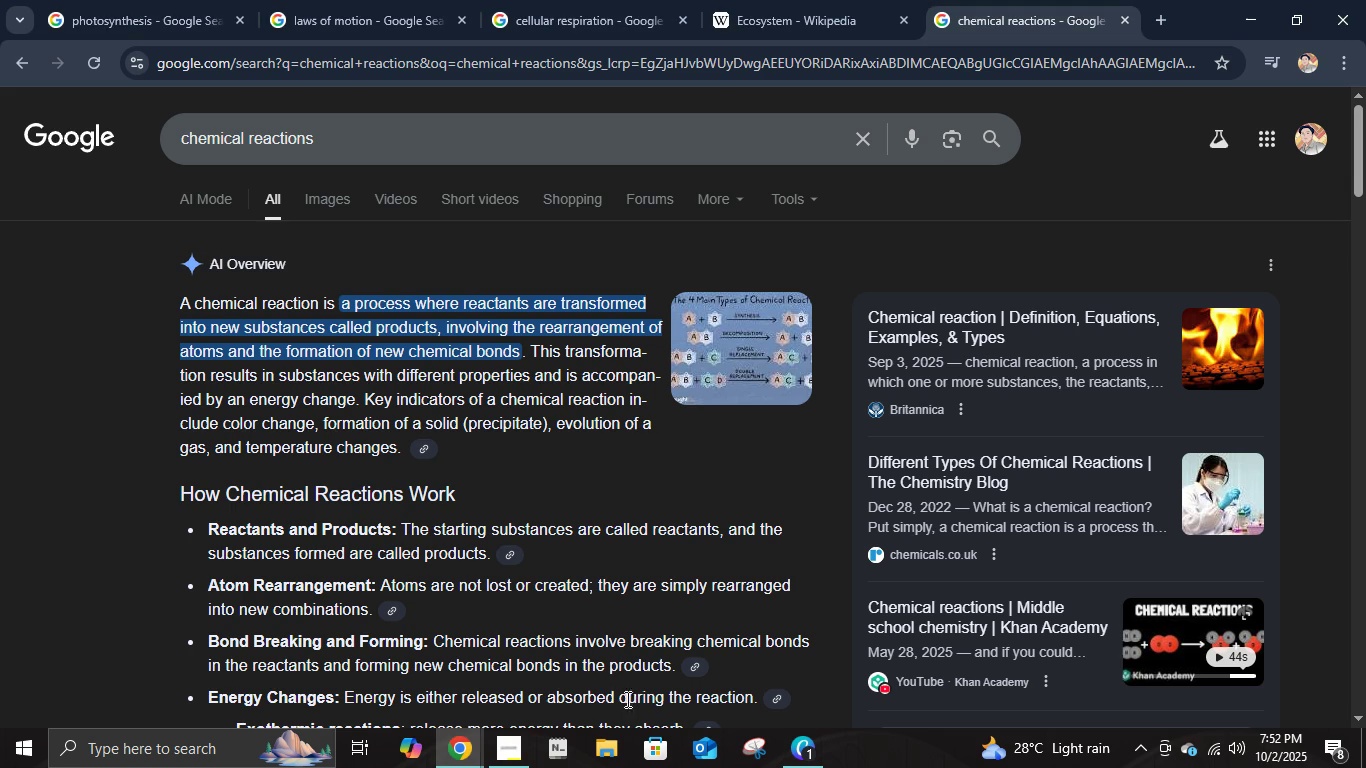 
scroll: coordinate [355, 372], scroll_direction: up, amount: 5.0
 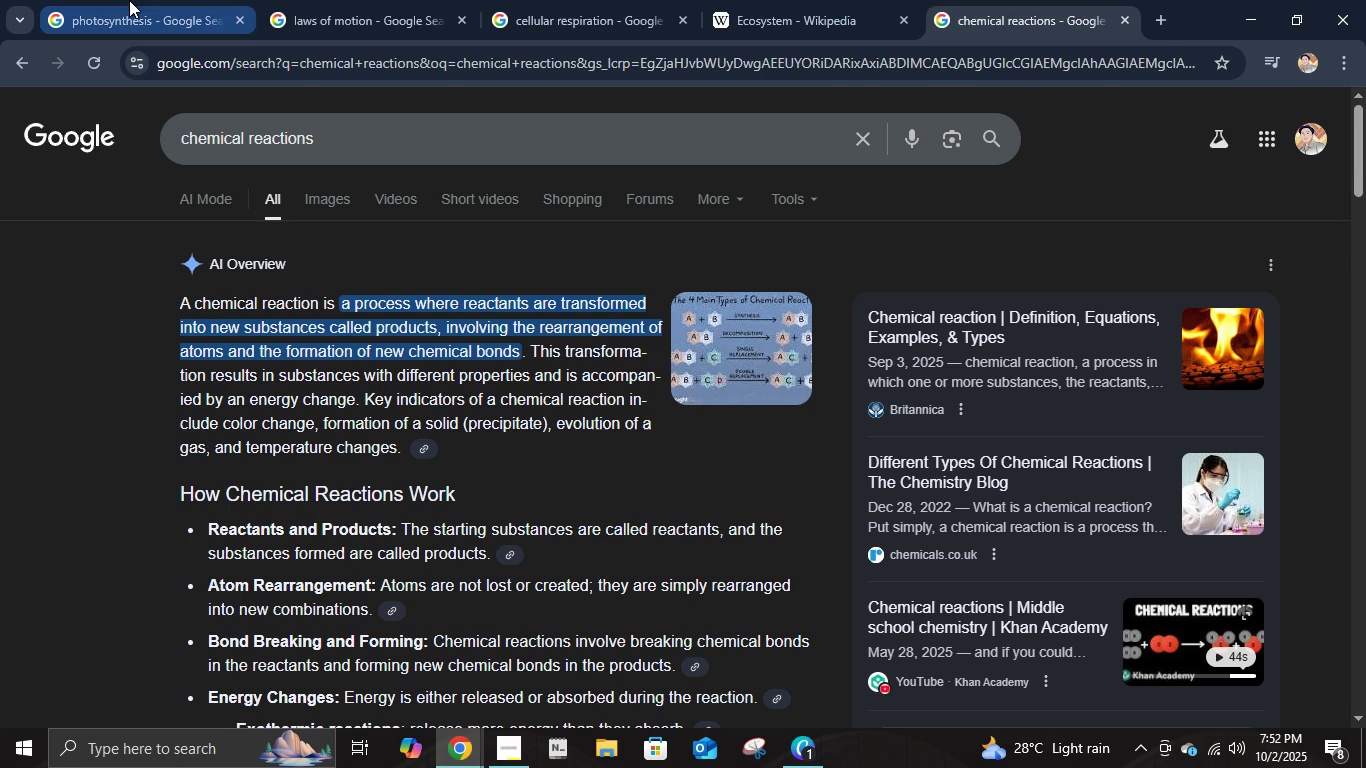 
left_click([129, 0])
 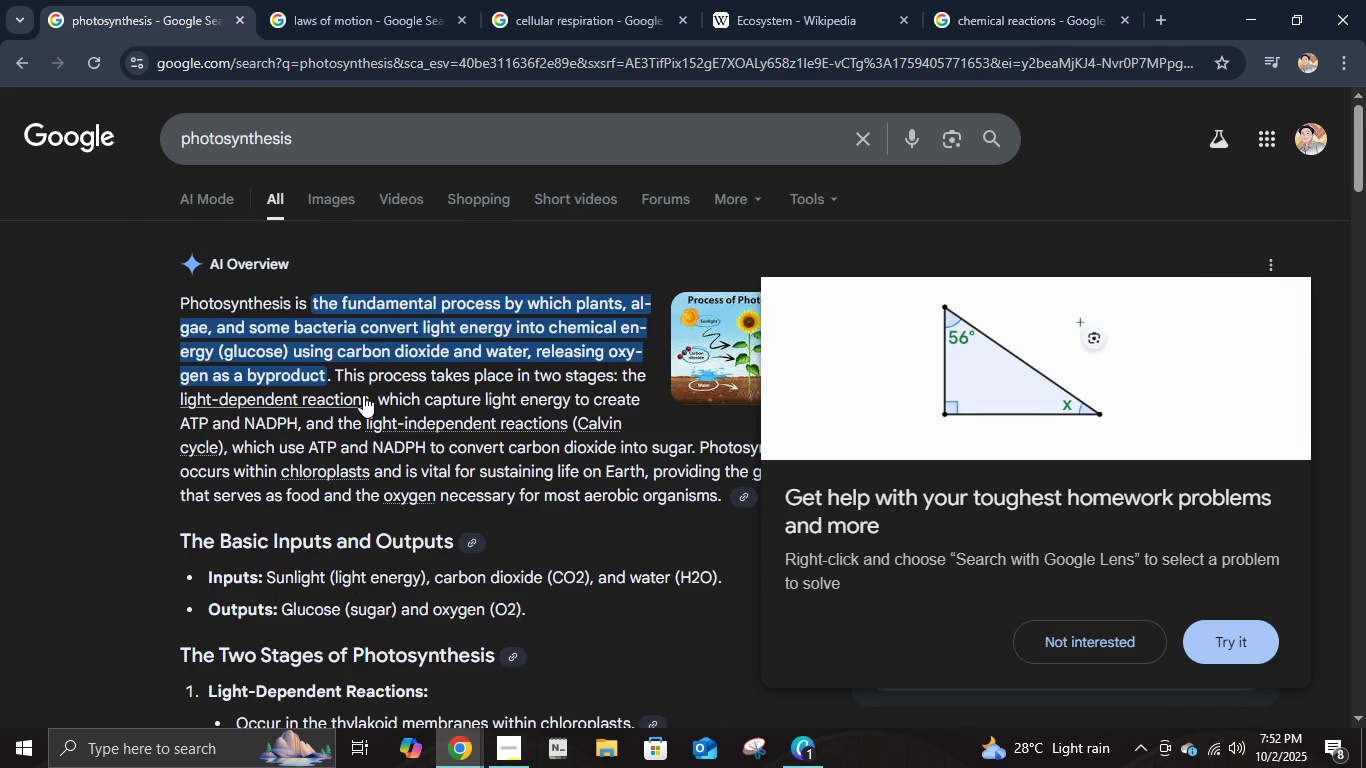 
scroll: coordinate [489, 376], scroll_direction: down, amount: 4.0
 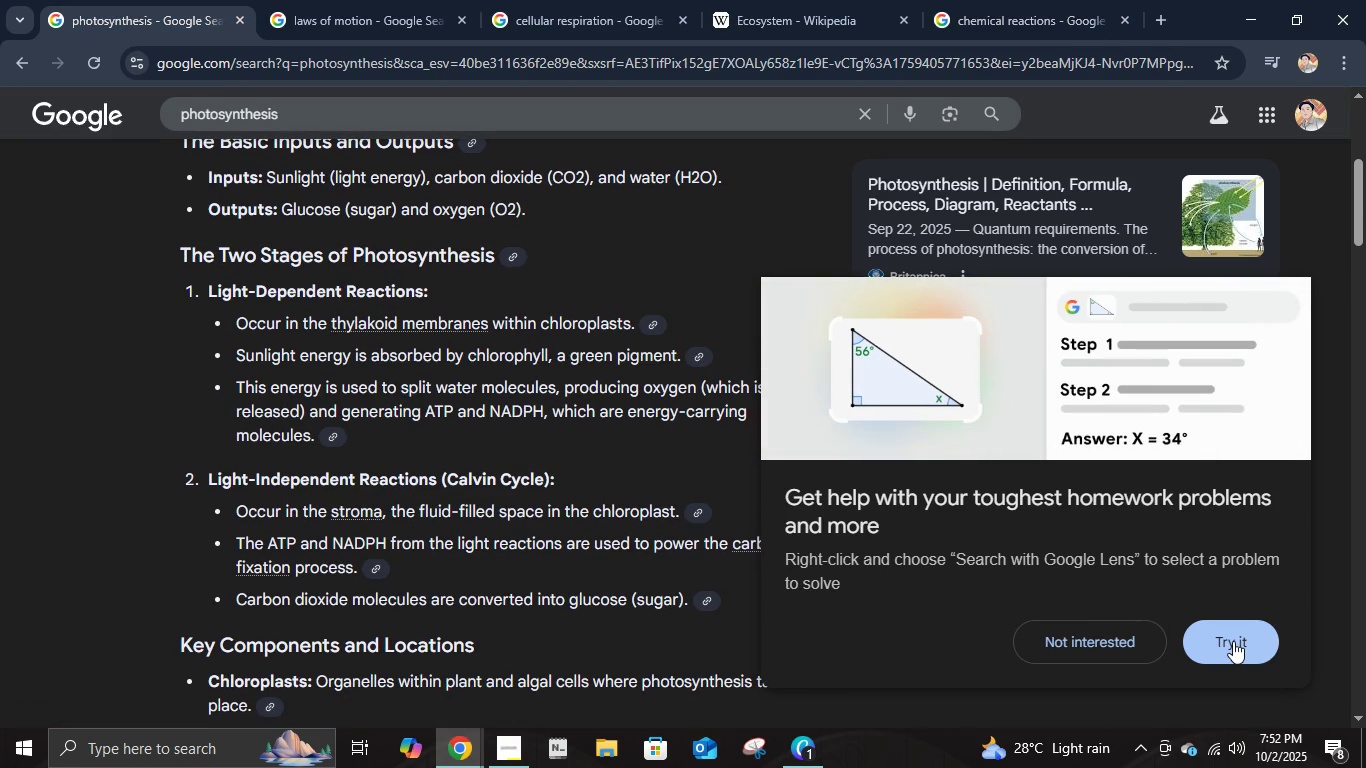 
left_click([1120, 645])
 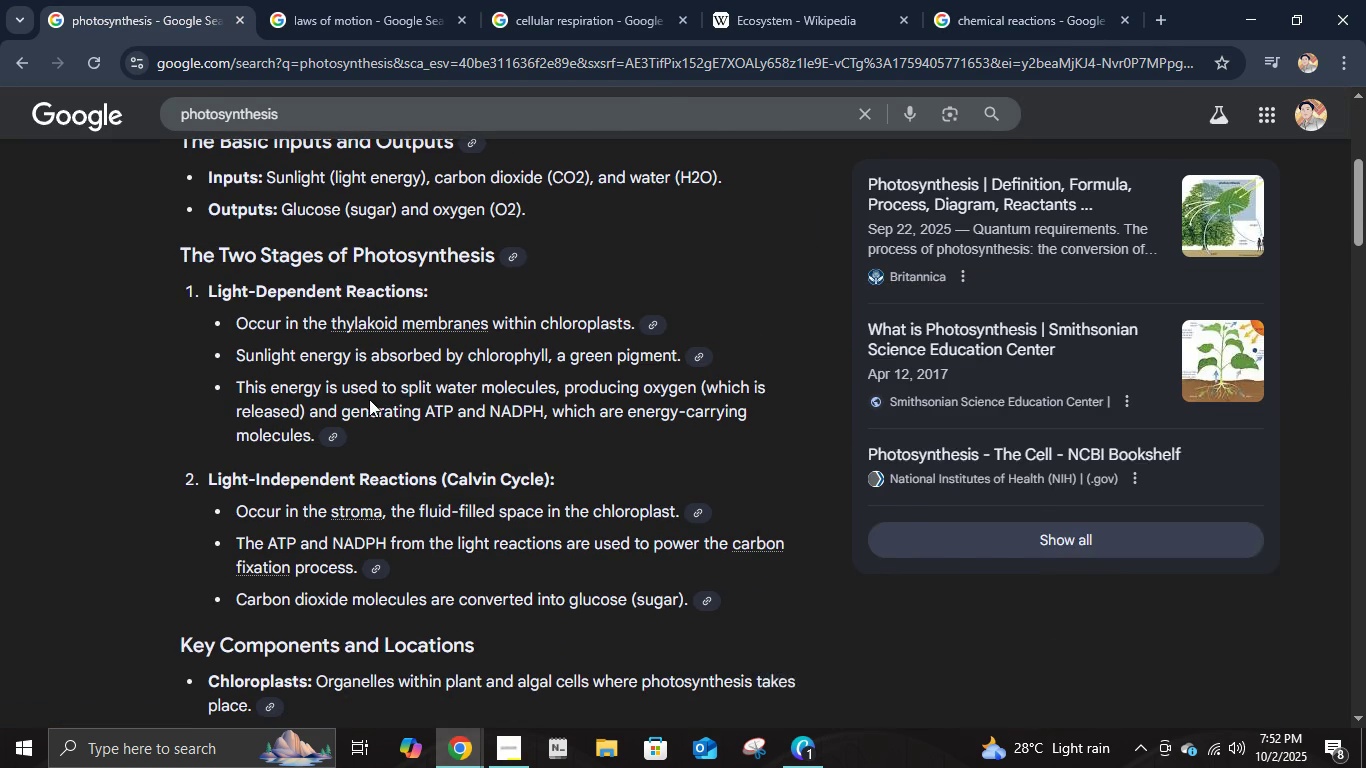 
scroll: coordinate [371, 399], scroll_direction: up, amount: 6.0
 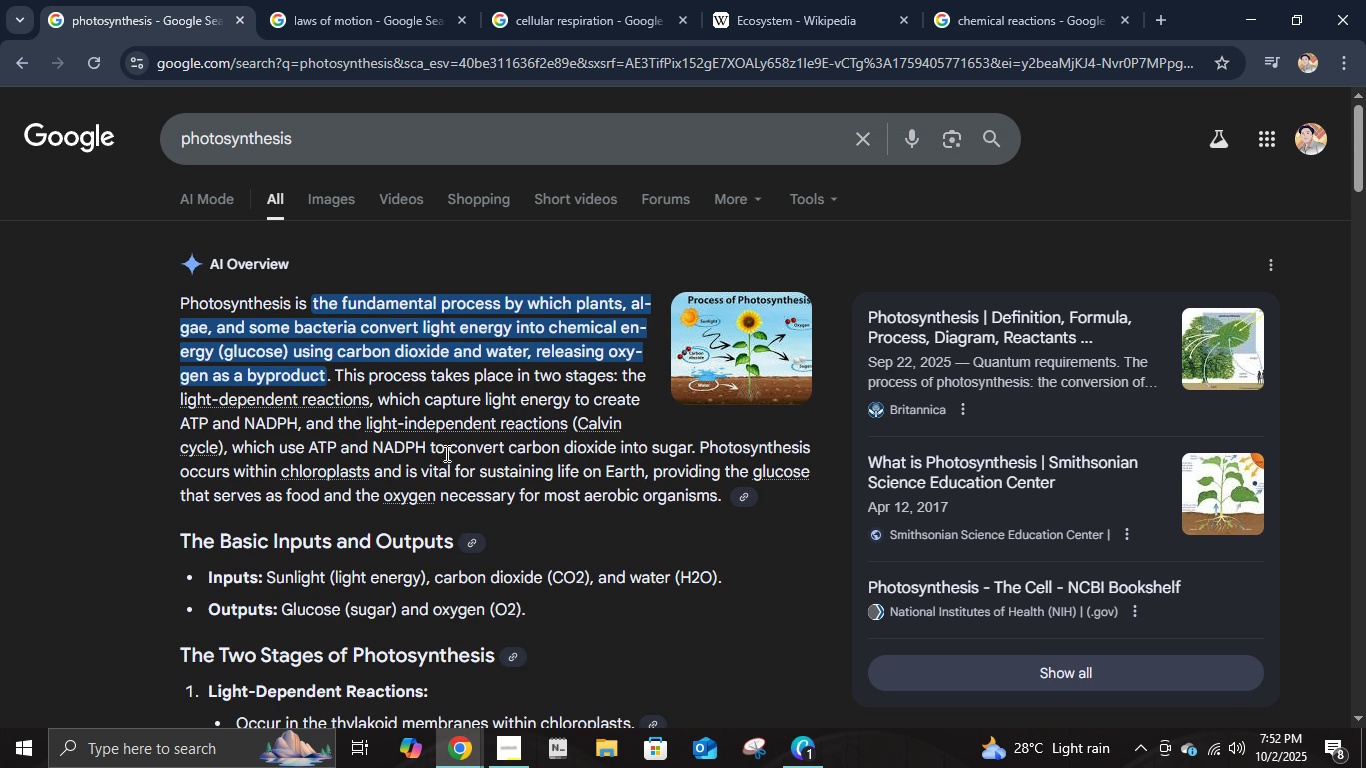 
scroll: coordinate [532, 504], scroll_direction: down, amount: 6.0
 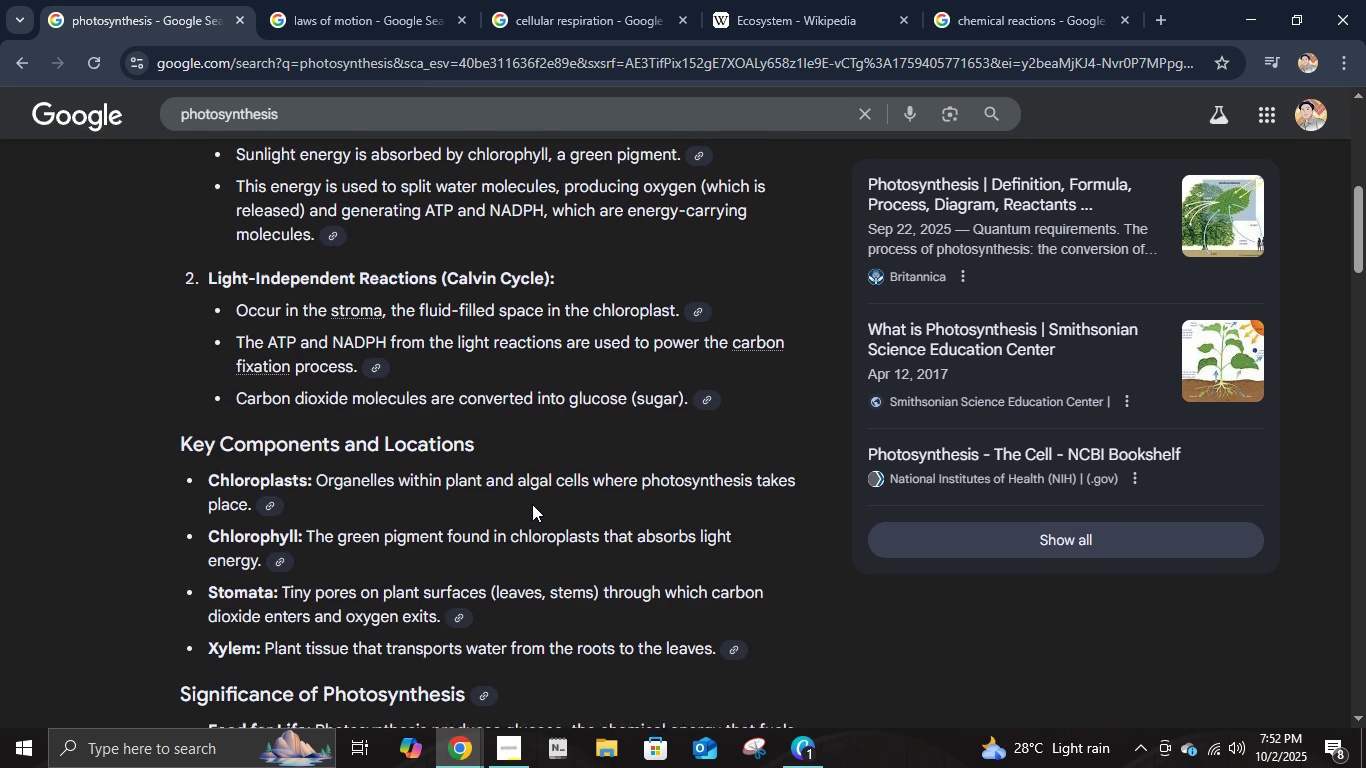 
scroll: coordinate [522, 453], scroll_direction: down, amount: 5.0
 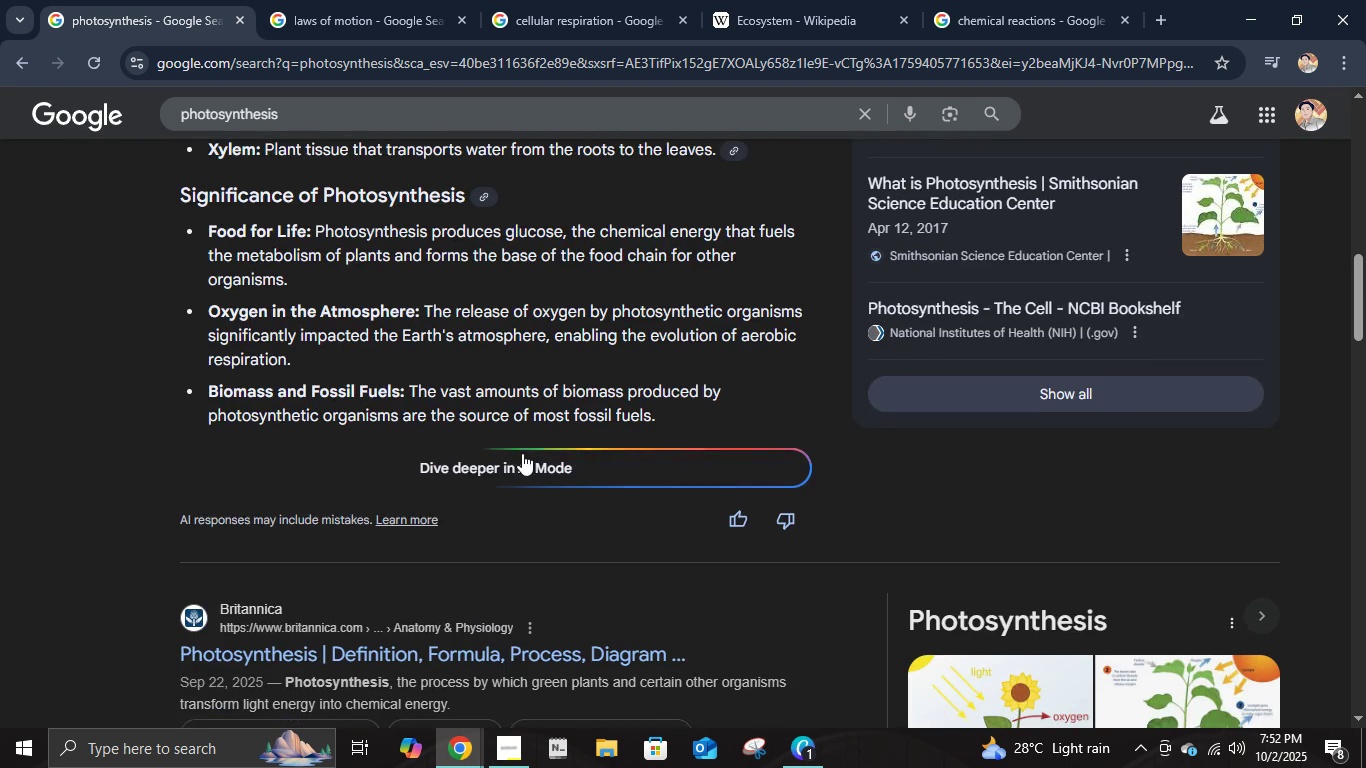 
scroll: coordinate [522, 453], scroll_direction: up, amount: 10.0
 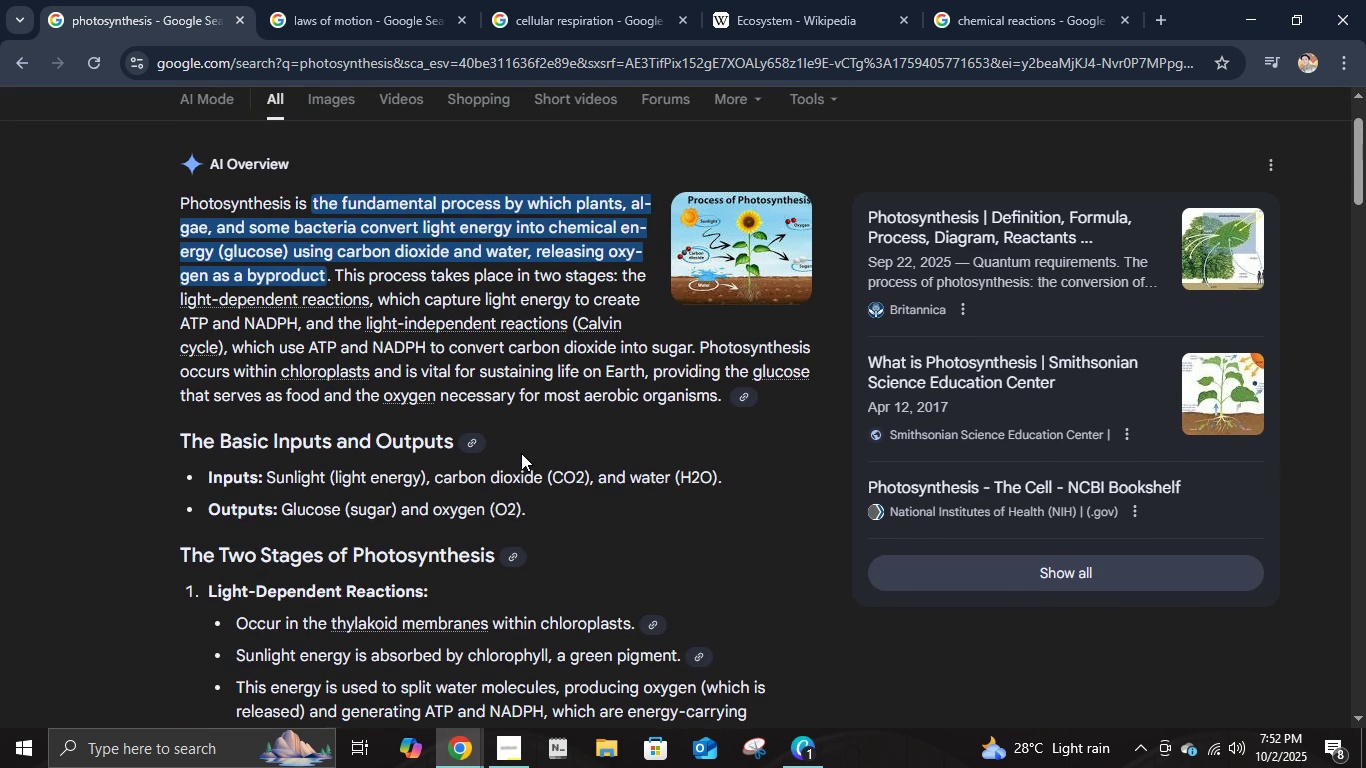 
scroll: coordinate [521, 453], scroll_direction: down, amount: 1.0
 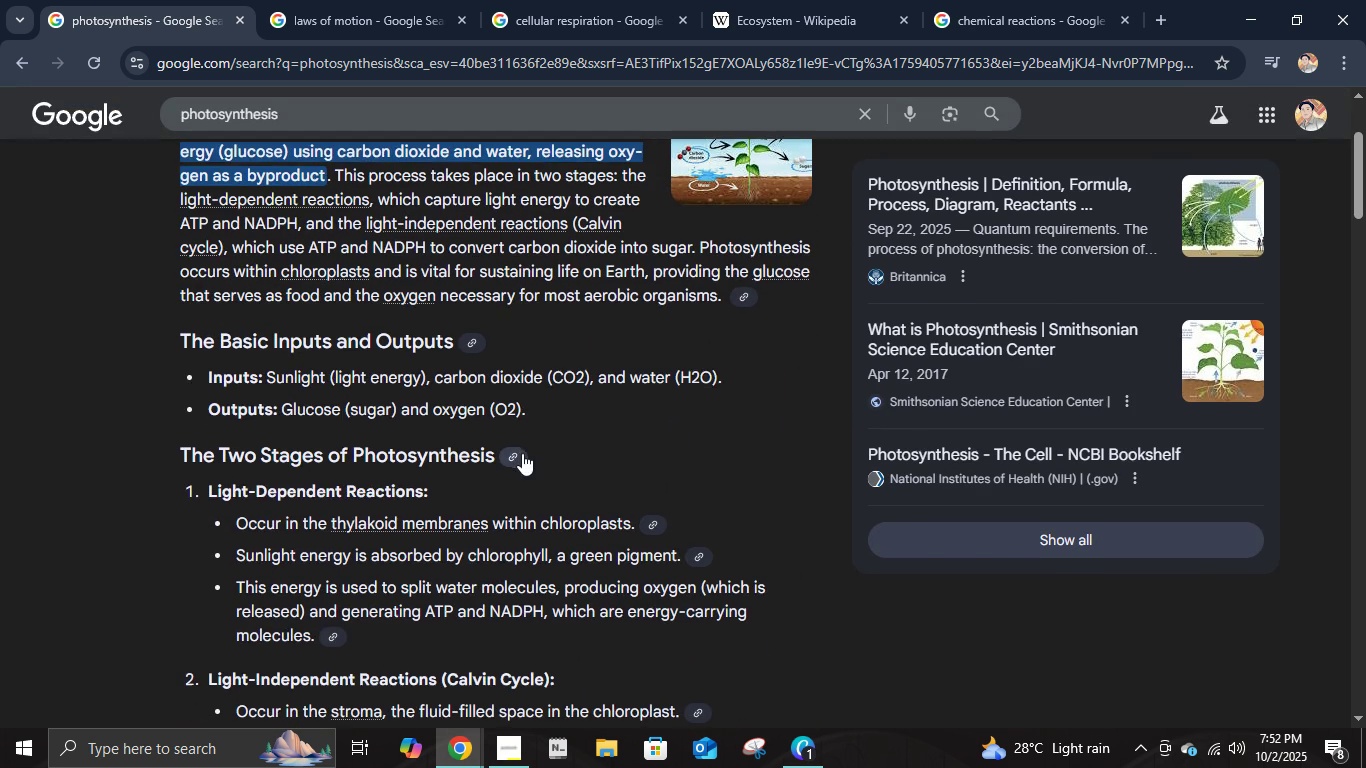 
scroll: coordinate [540, 442], scroll_direction: up, amount: 2.0
 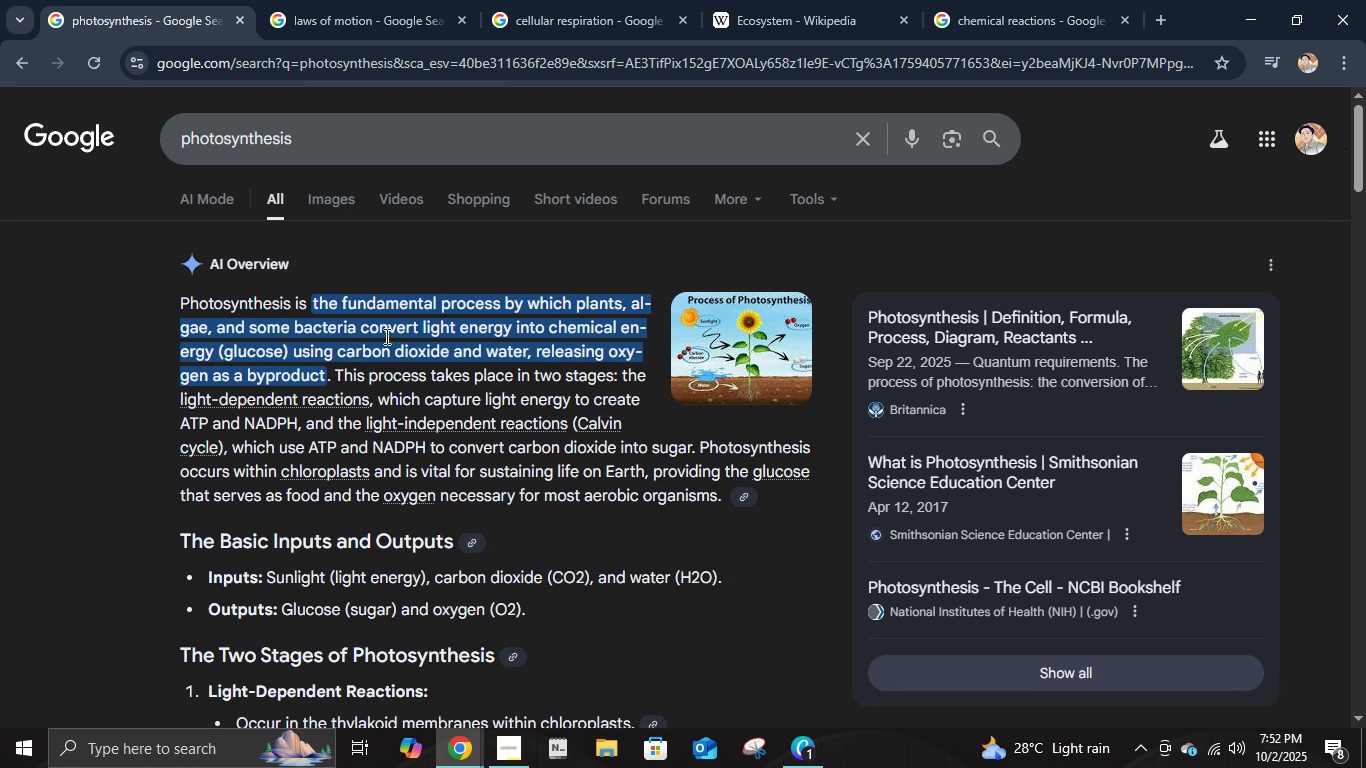 
left_click([388, 334])
 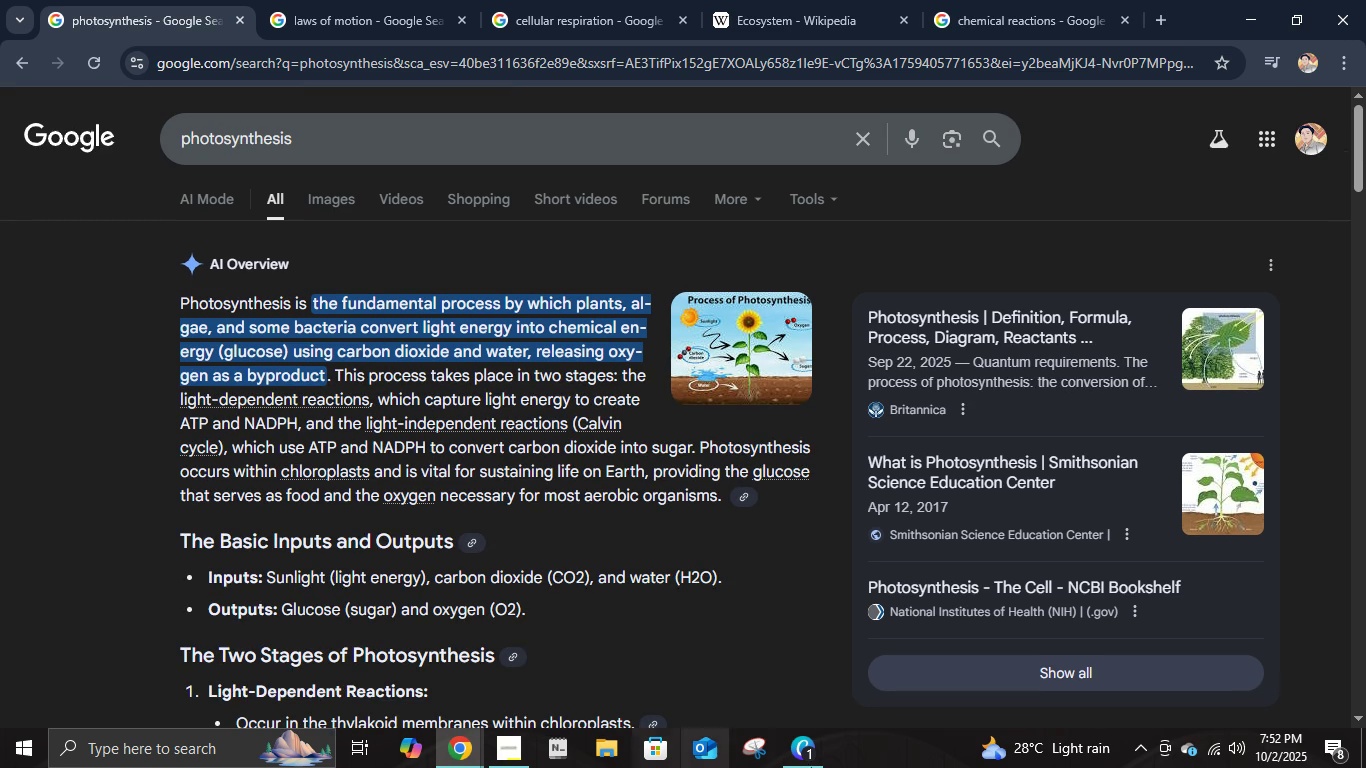 
left_click([824, 767])
 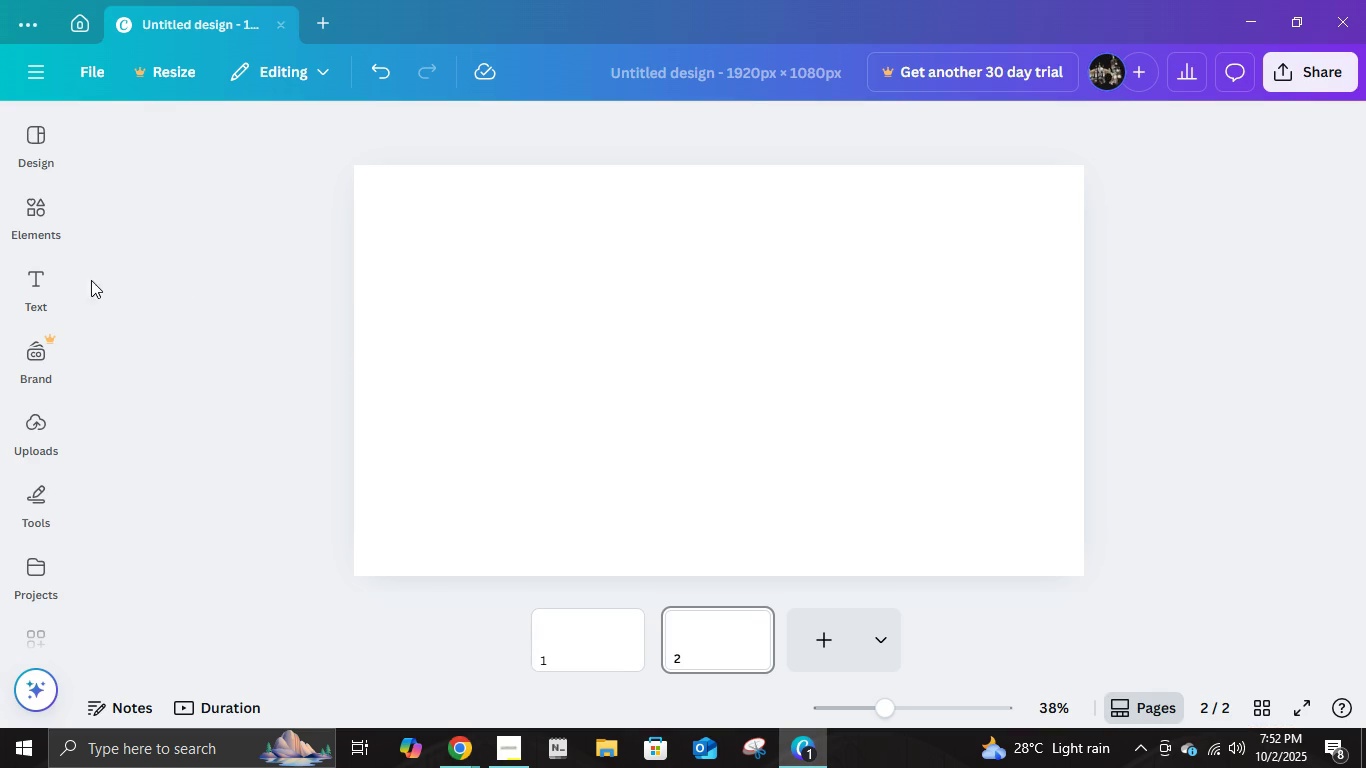 
left_click([52, 295])
 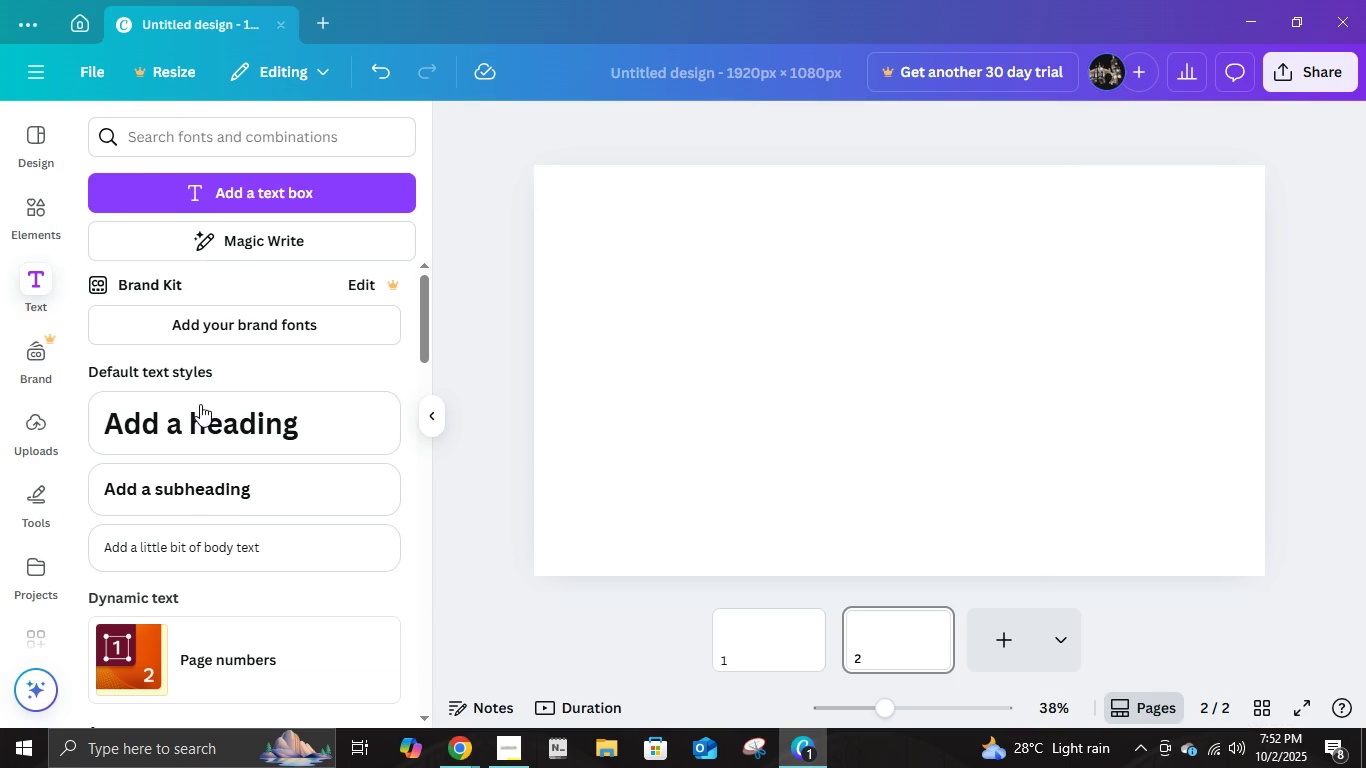 
left_click([200, 404])
 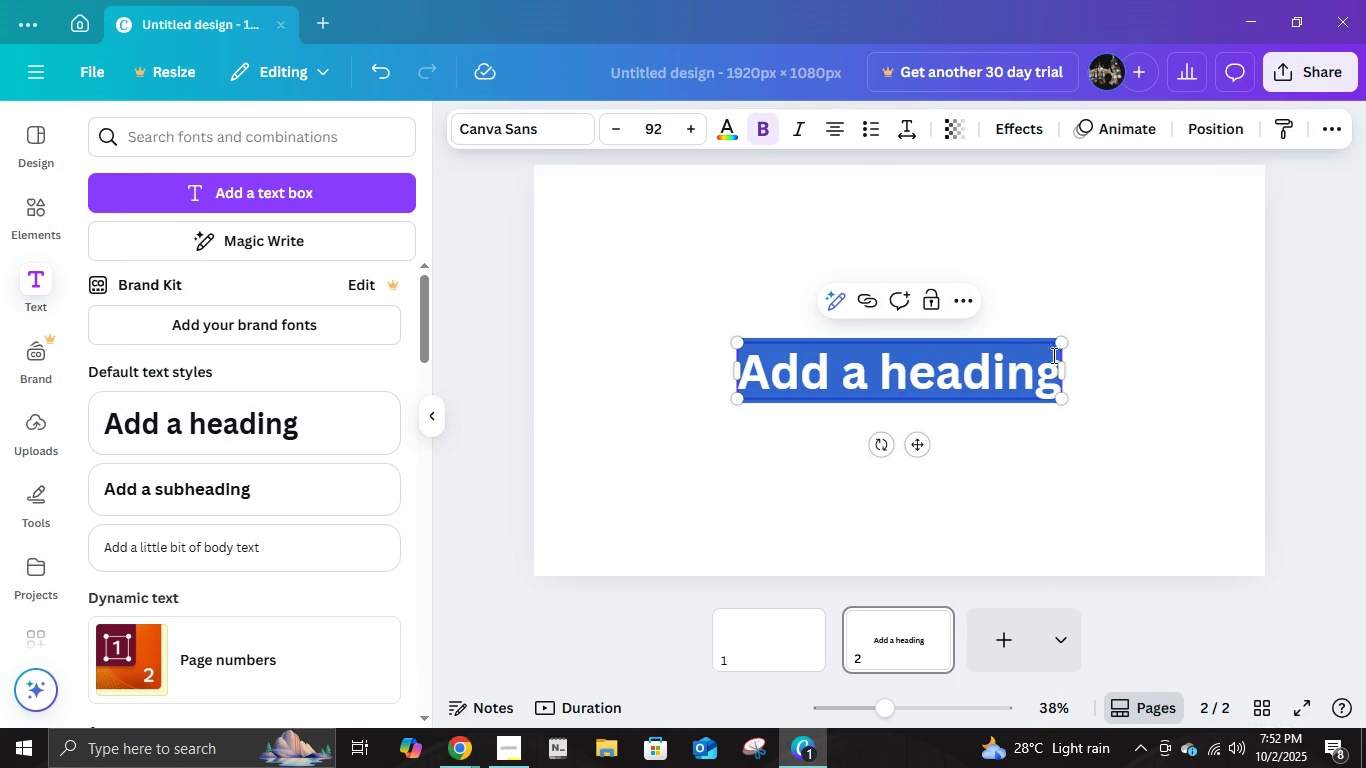 
left_click([1140, 286])
 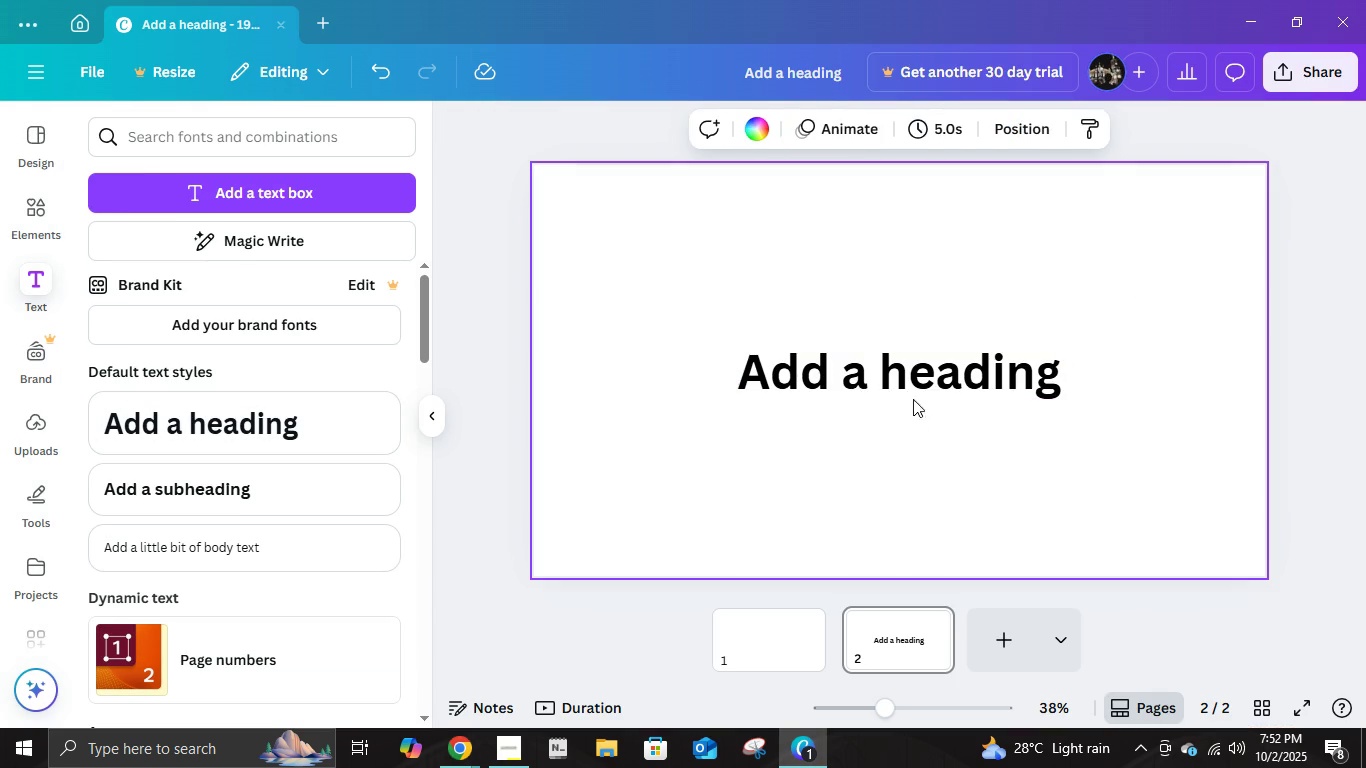 
left_click([913, 396])